 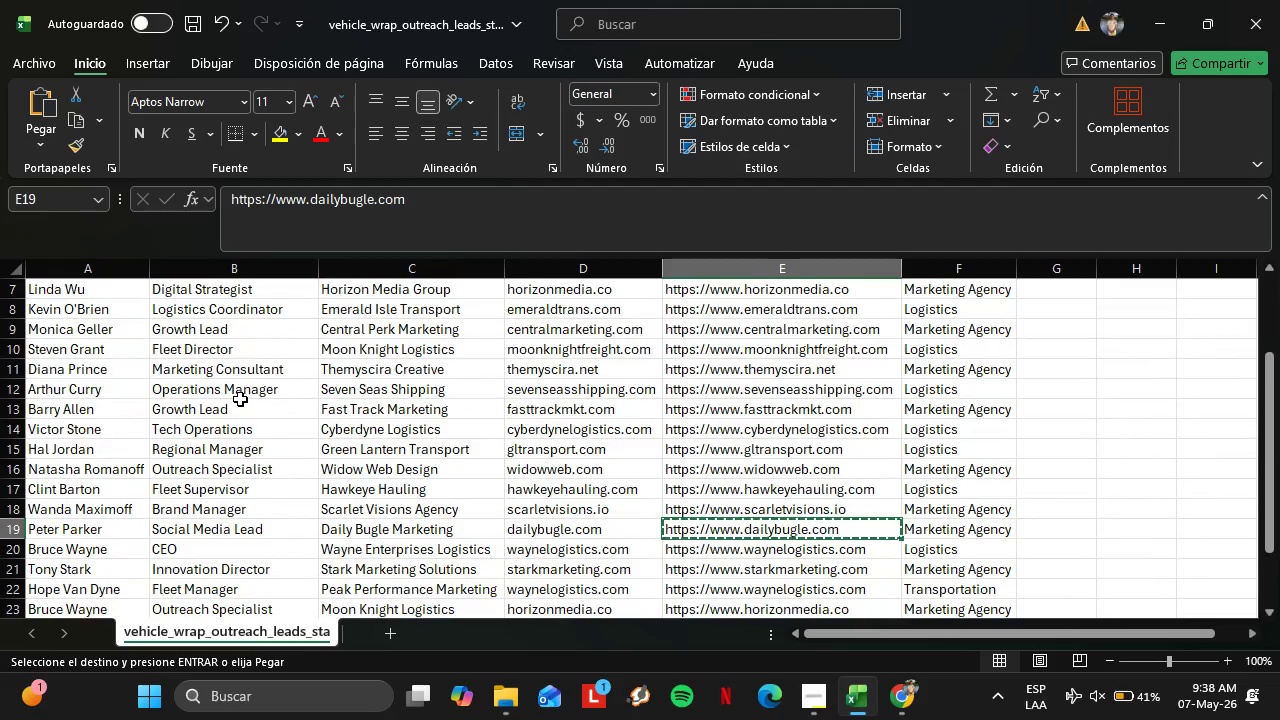 
scroll: coordinate [240, 399], scroll_direction: down, amount: 1.0
 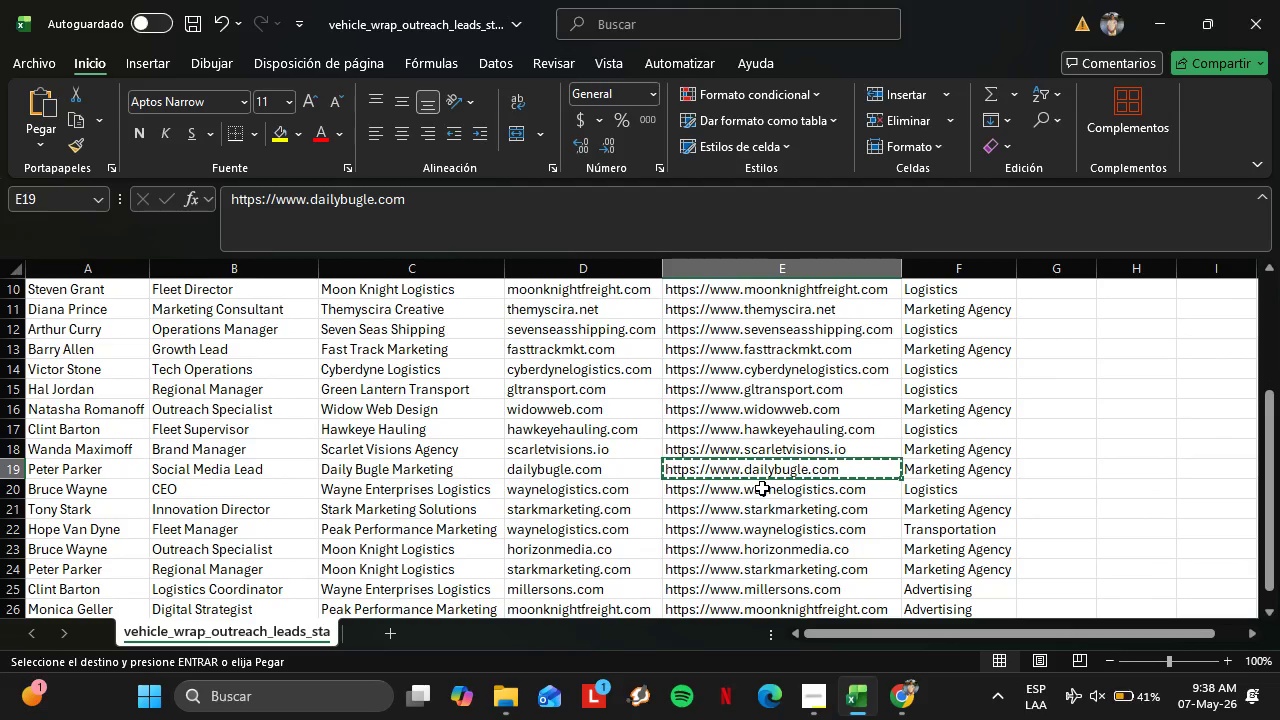 
left_click([767, 491])
 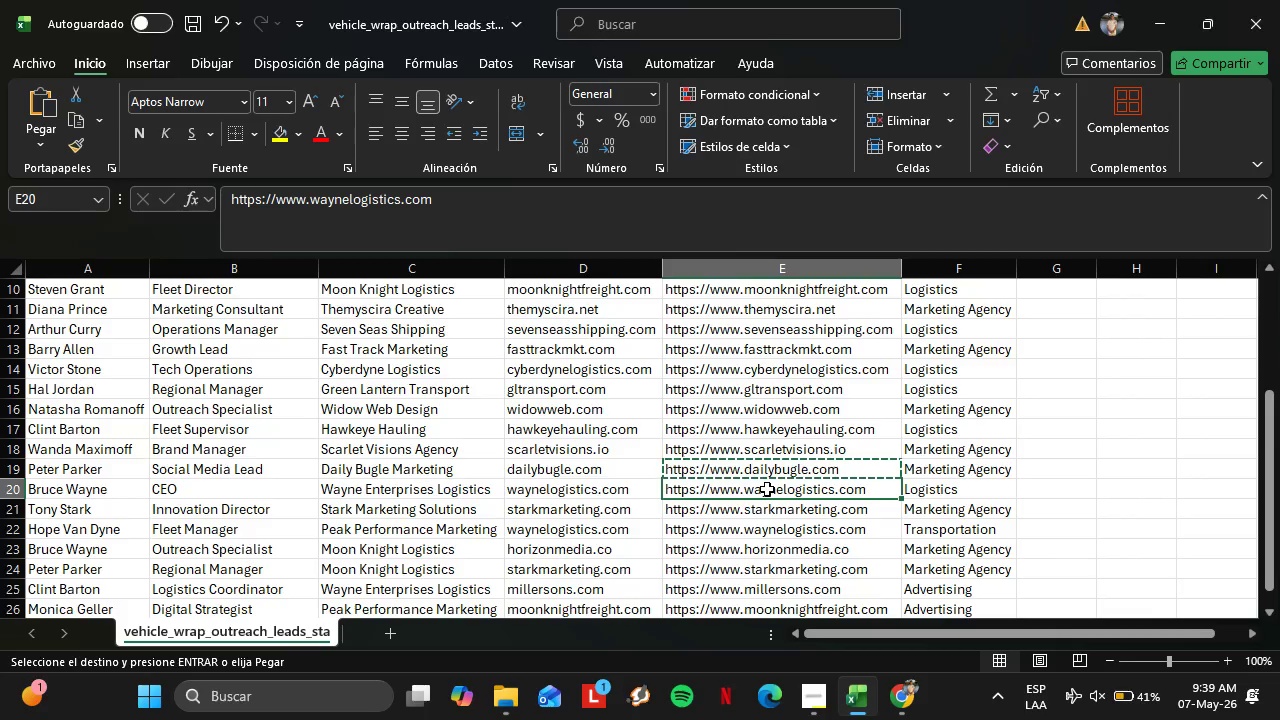 
key(Control+C)
 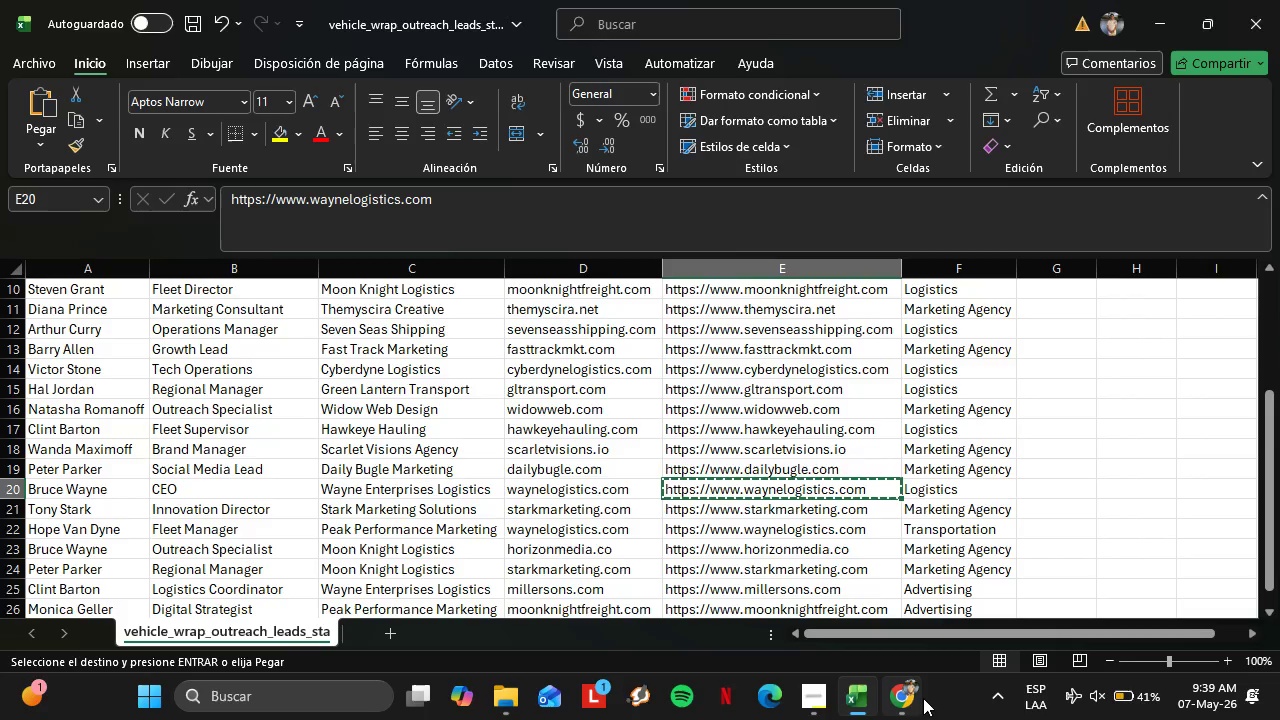 
left_click([920, 697])
 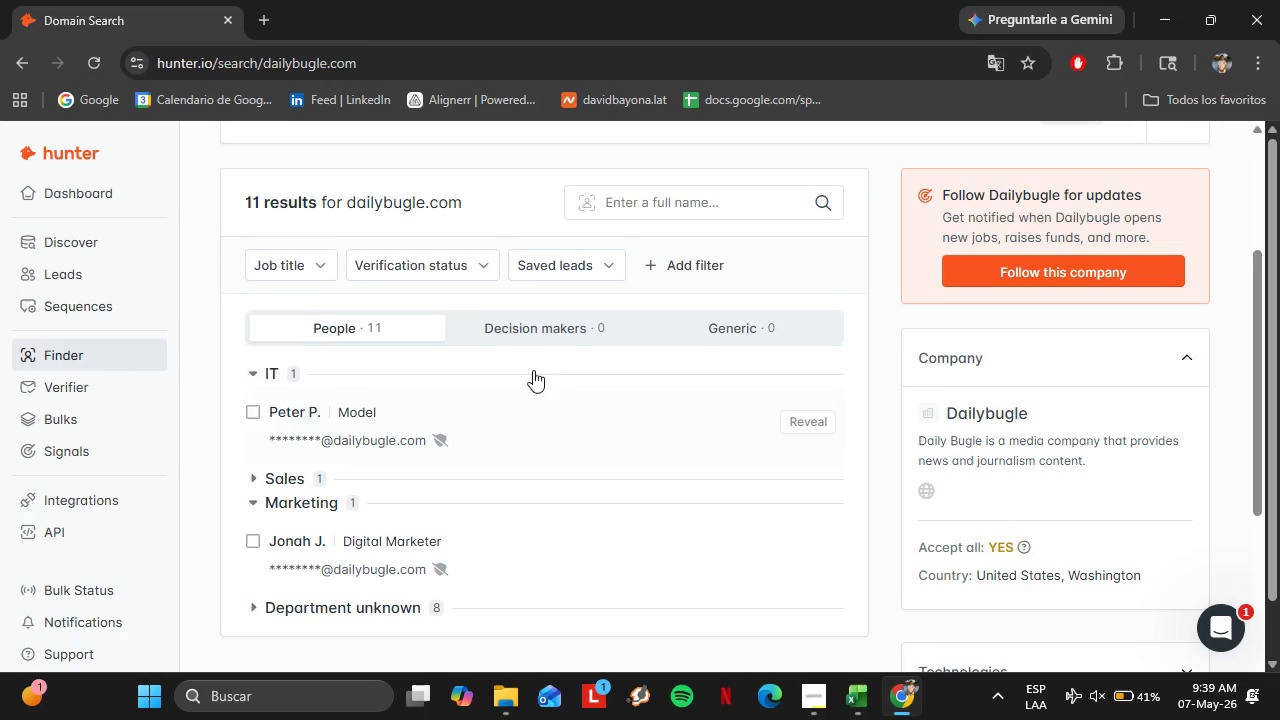 
scroll: coordinate [532, 370], scroll_direction: up, amount: 1.0
 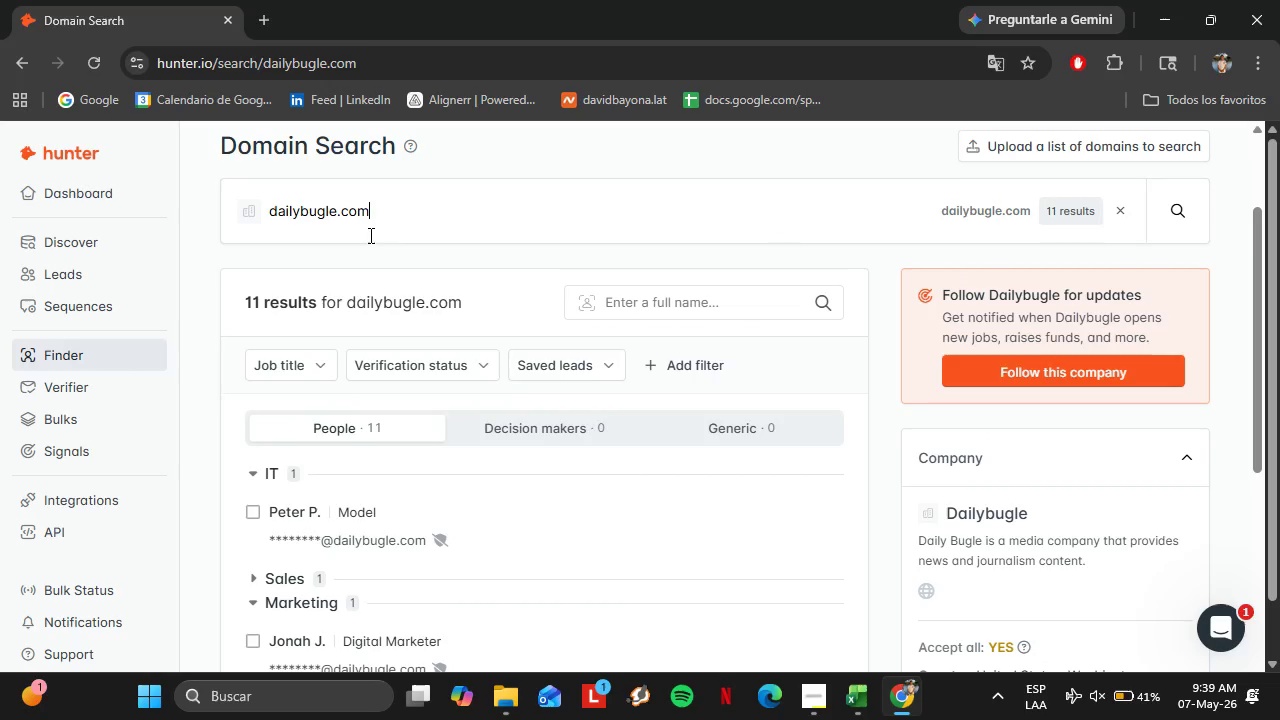 
double_click([369, 235])
 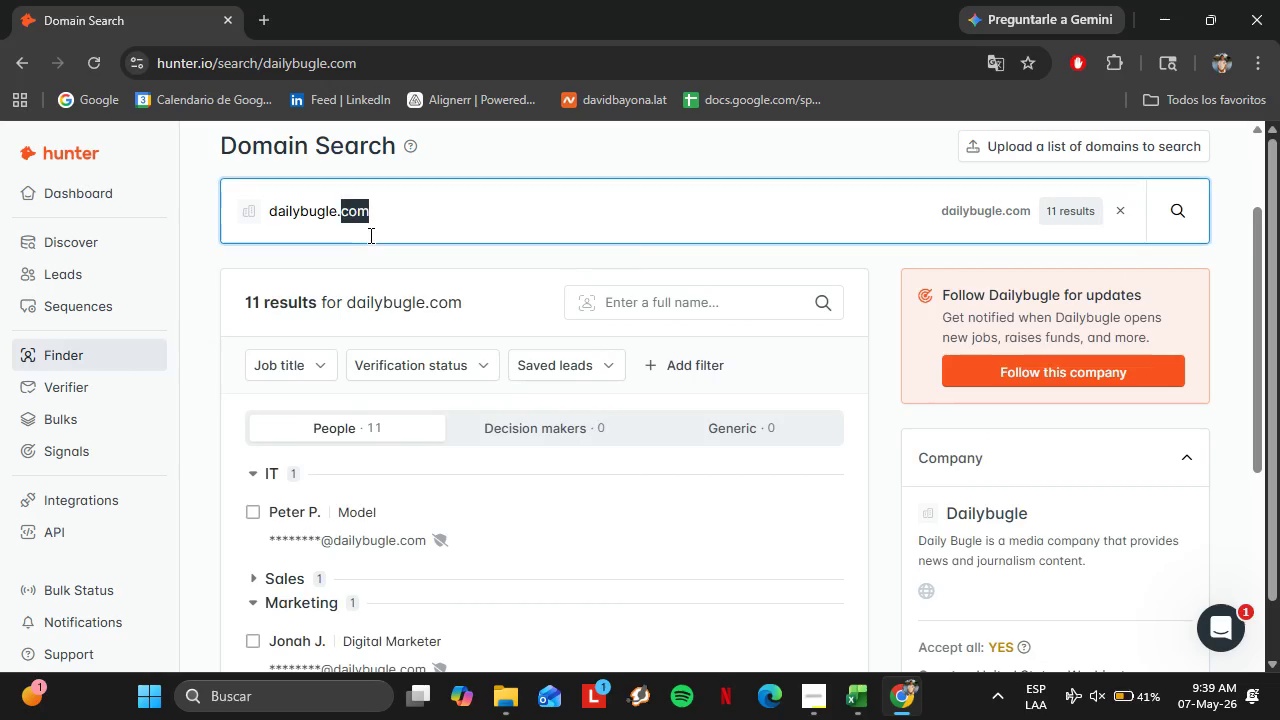 
triple_click([369, 235])
 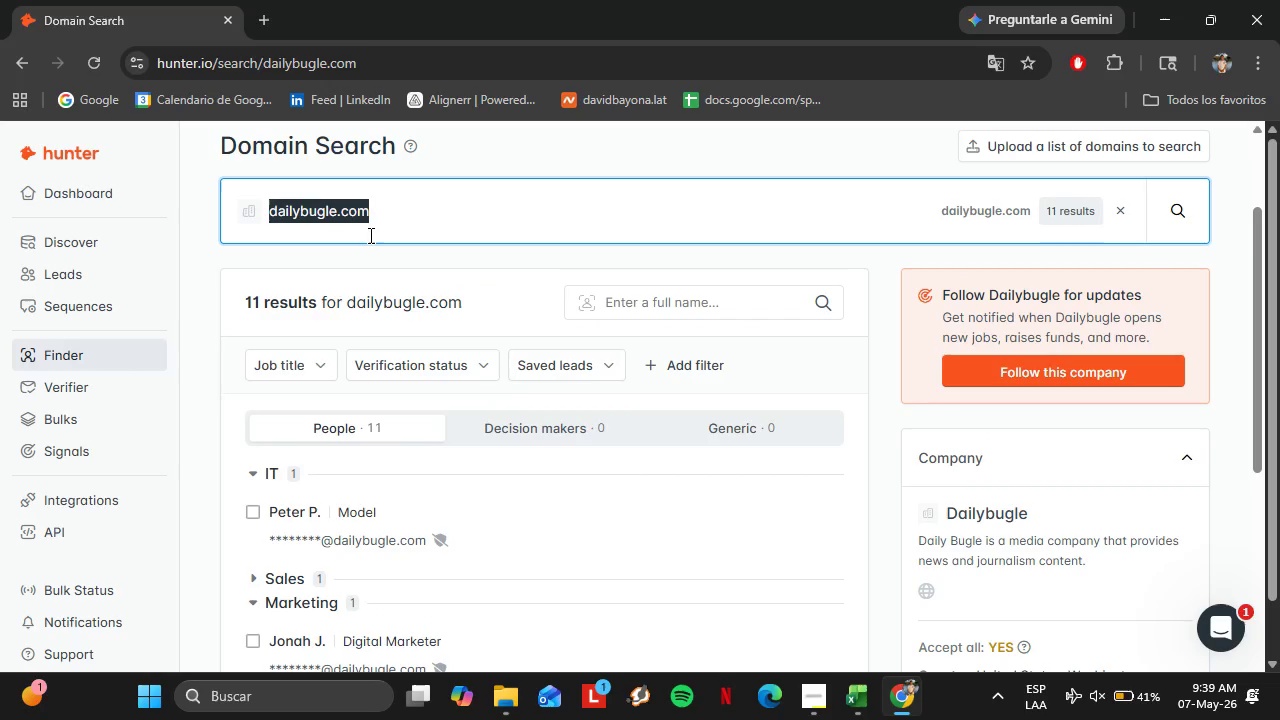 
key(Control+V)
 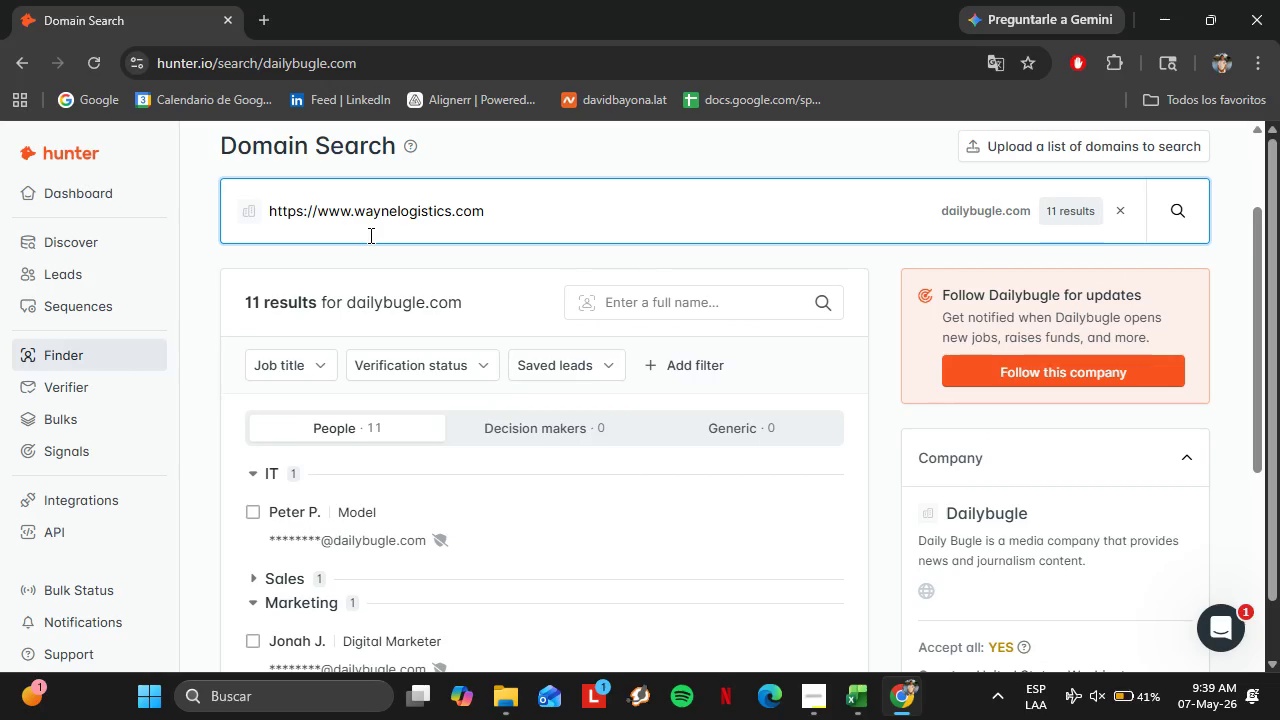 
key(Enter)
 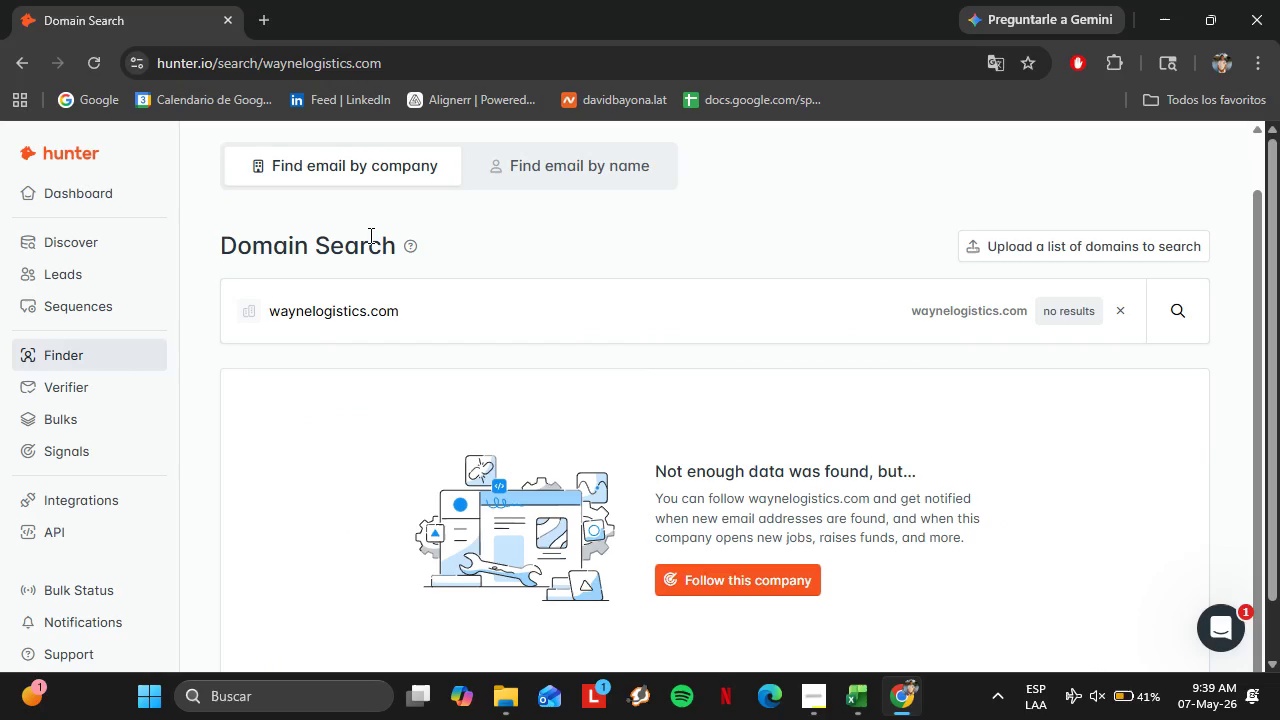 
wait(7.12)
 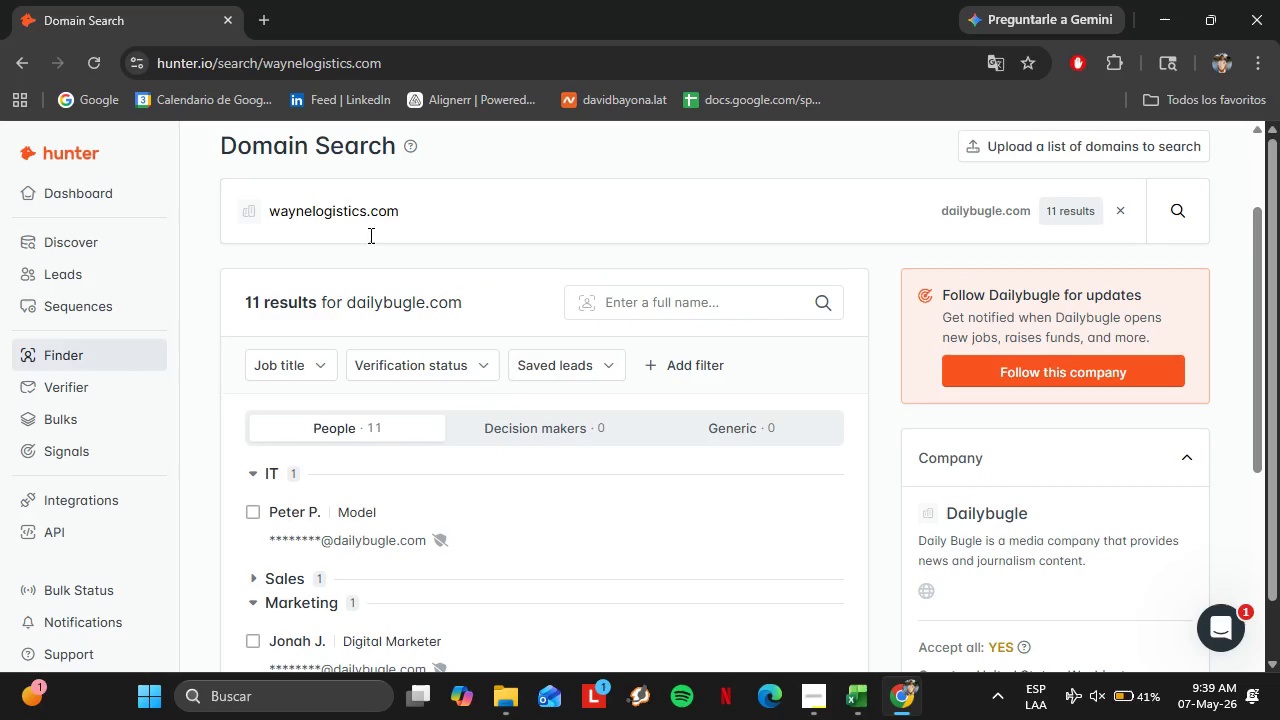 
left_click([862, 711])
 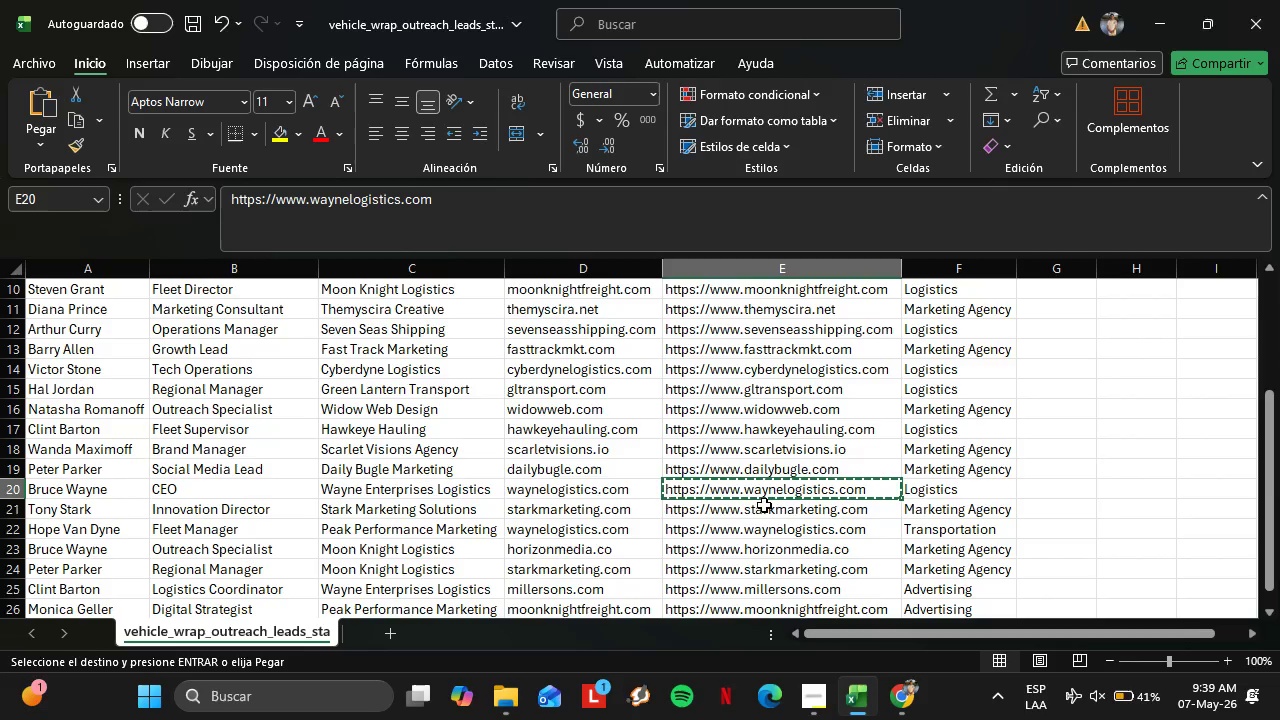 
left_click([760, 503])
 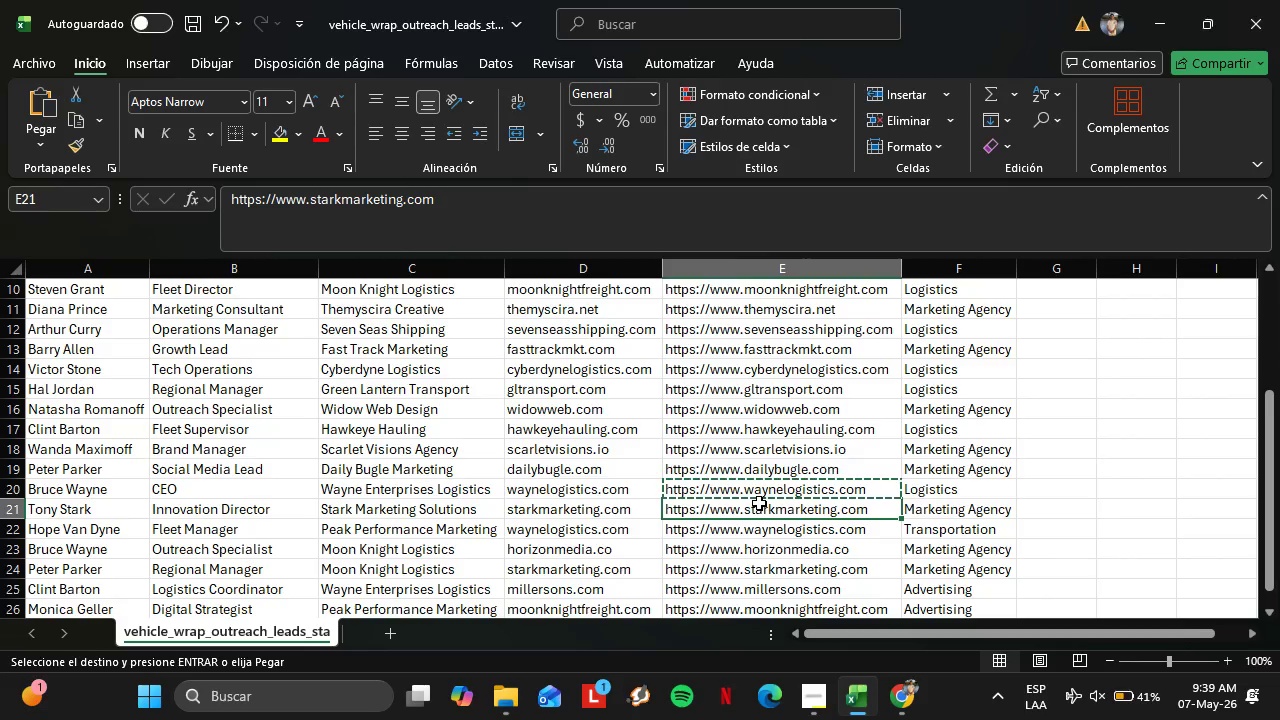 
key(Control+C)
 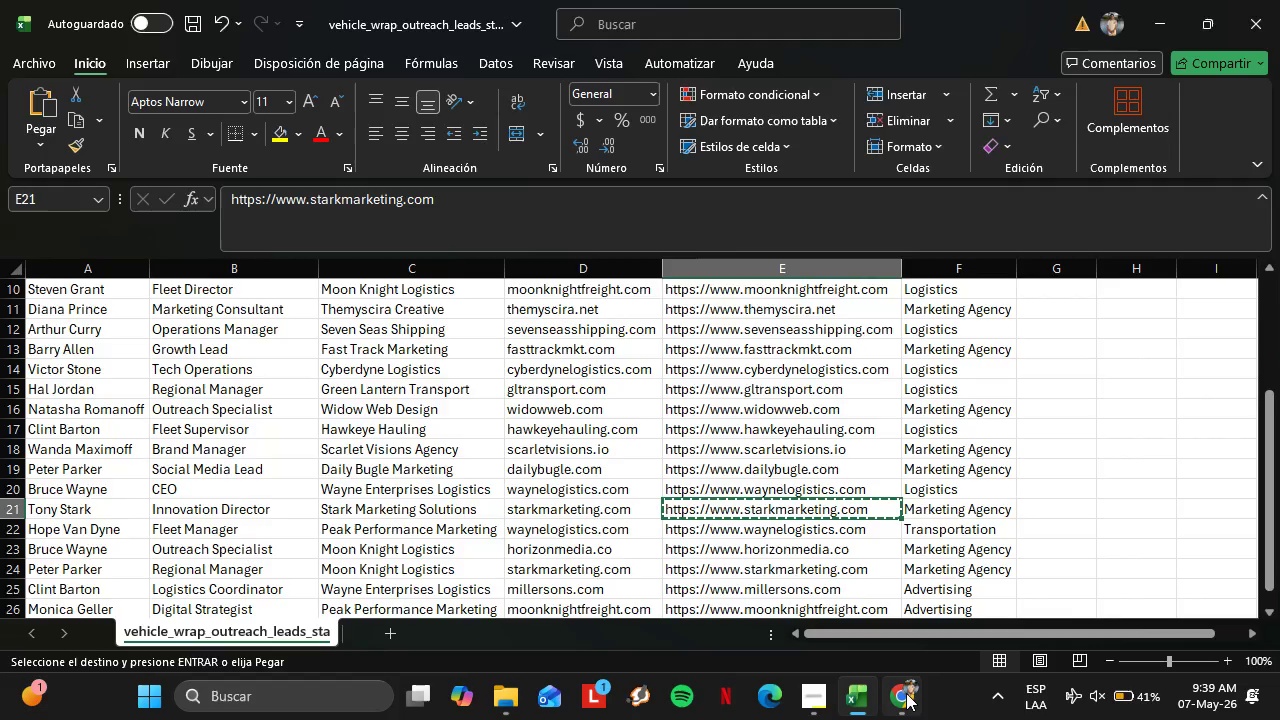 
left_click([906, 694])
 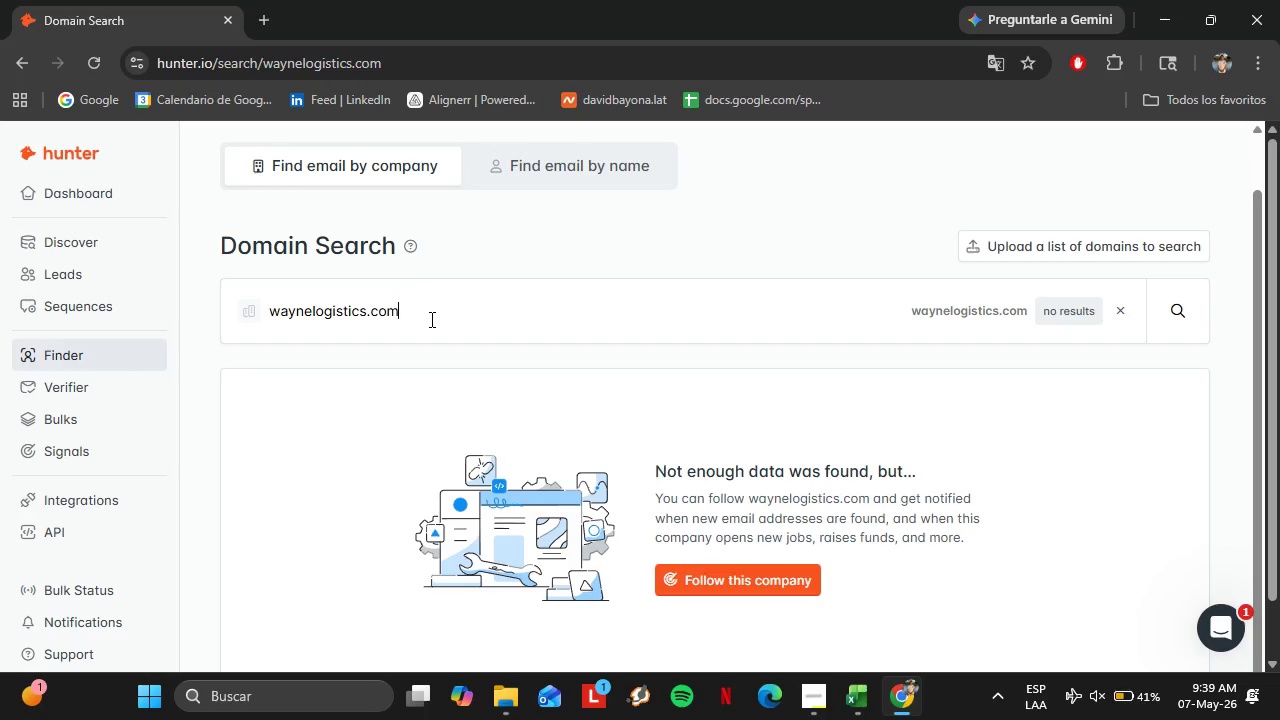 
double_click([430, 319])
 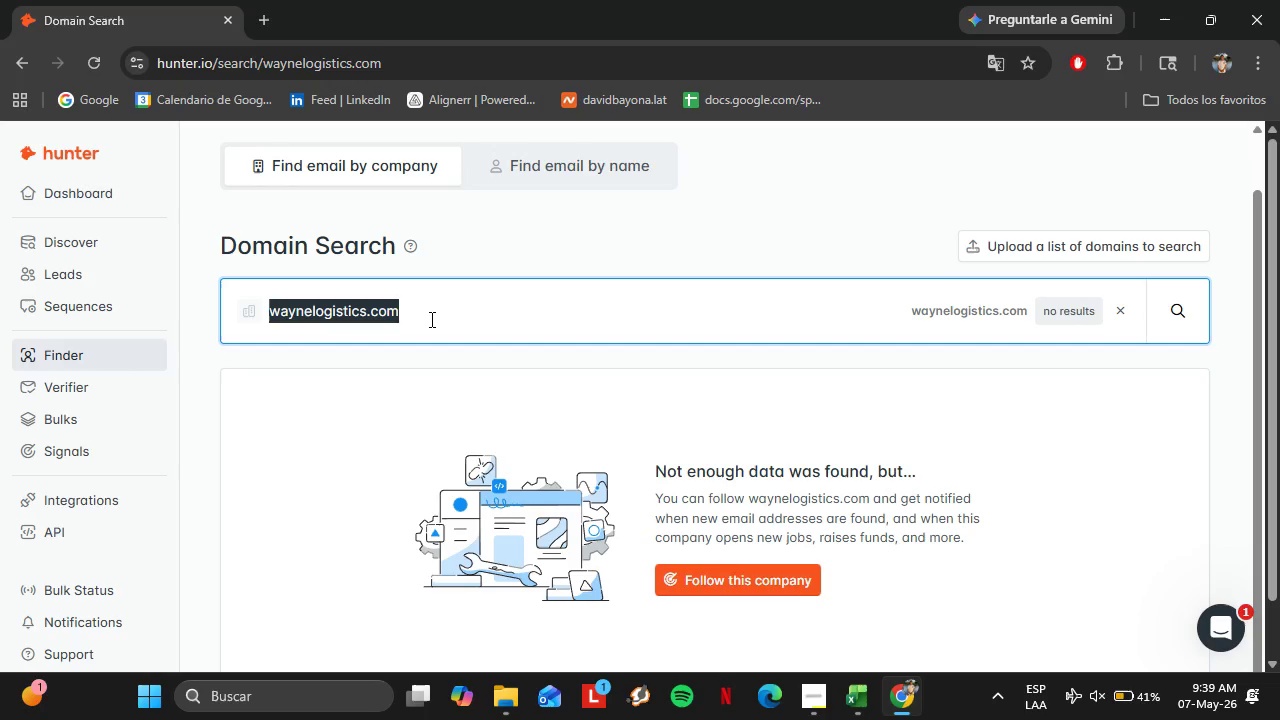 
triple_click([430, 319])
 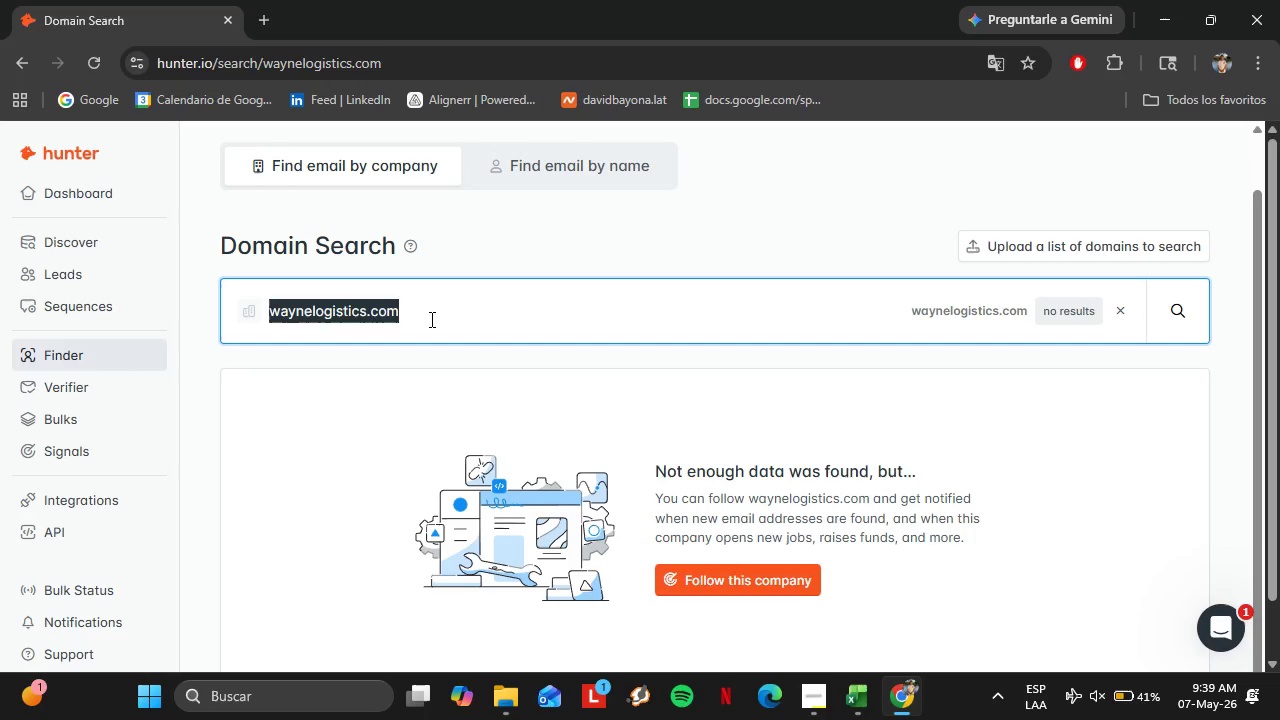 
key(Control+V)
 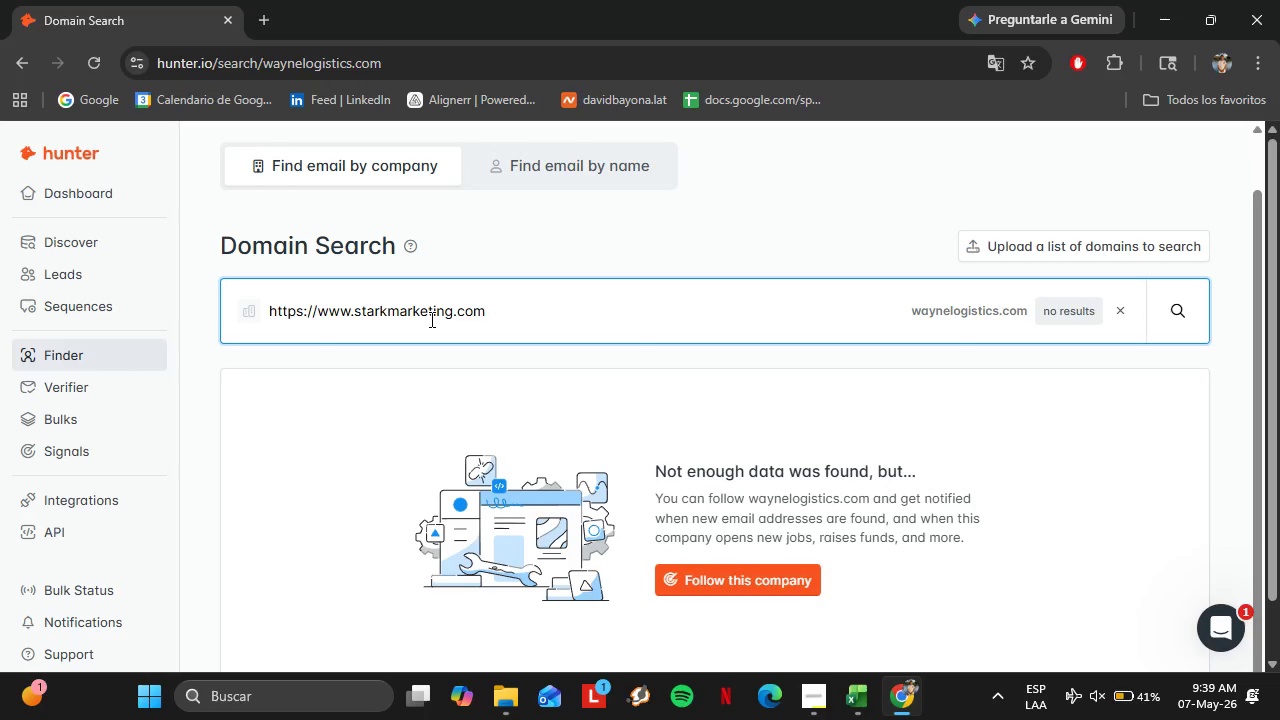 
key(Enter)
 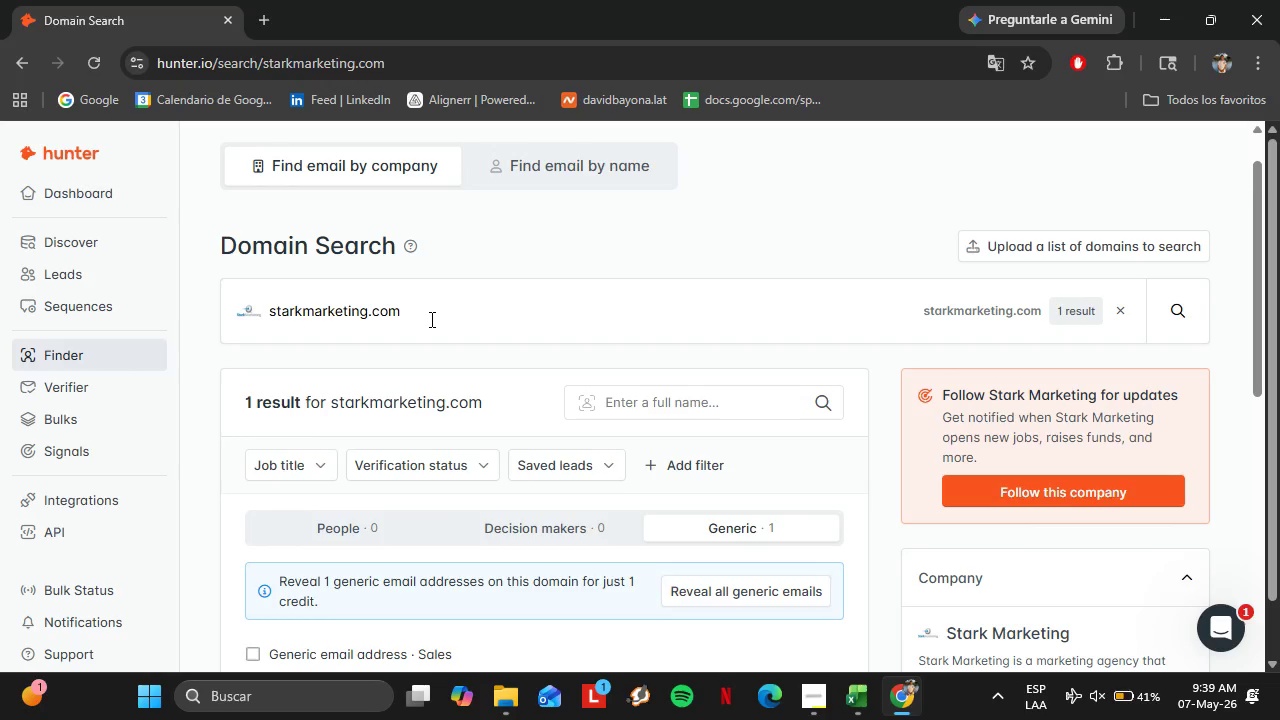 
wait(40.8)
 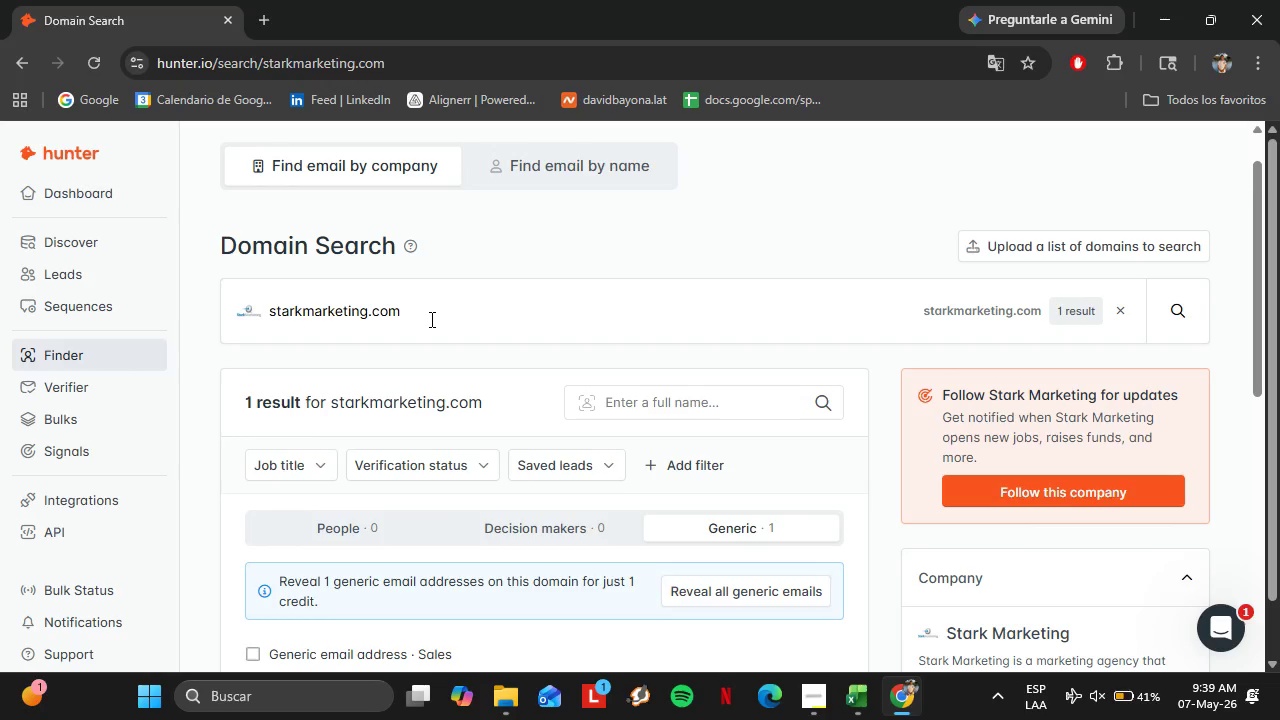 
scroll: coordinate [502, 350], scroll_direction: down, amount: 2.0
 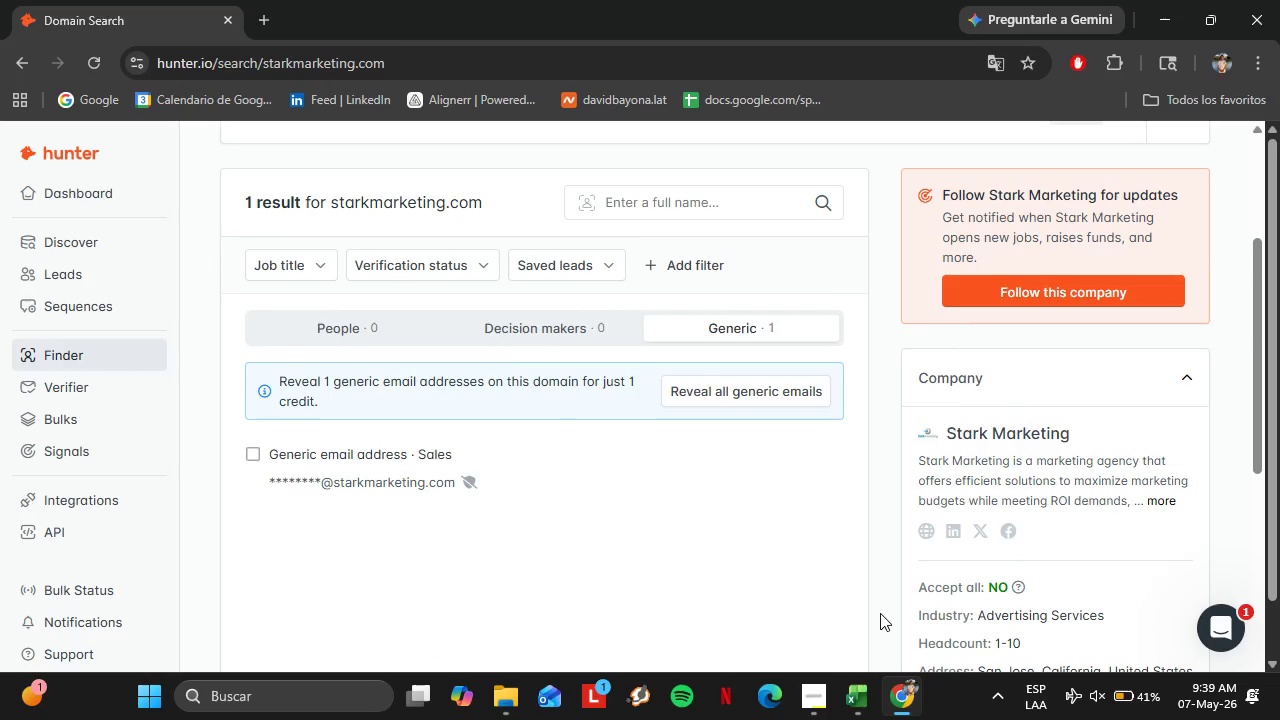 
mouse_move([845, 649])
 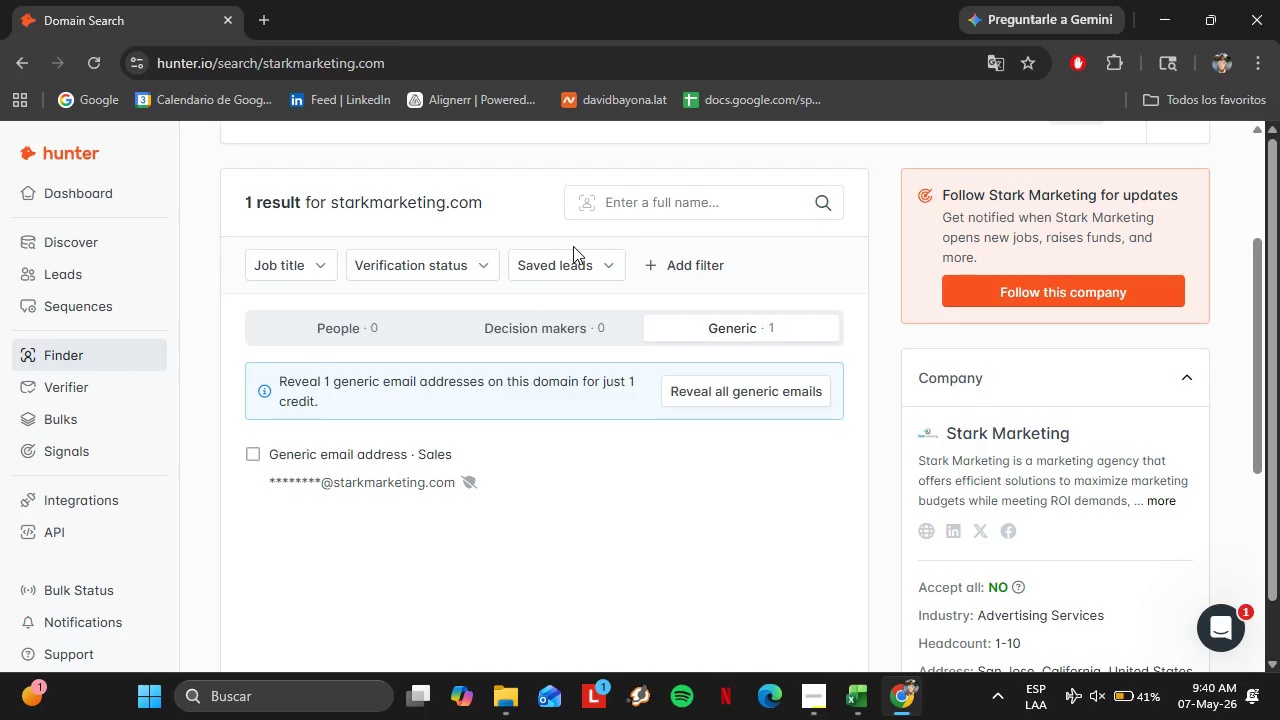 
wait(7.93)
 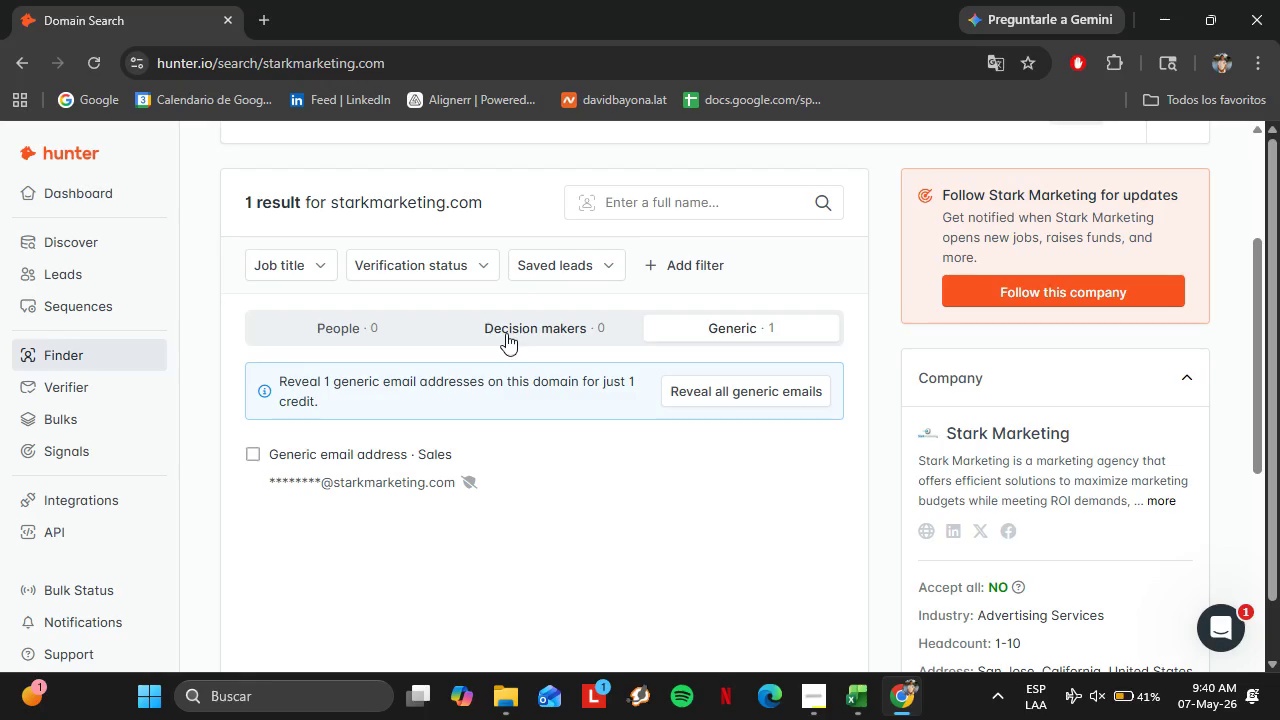 
left_click([867, 718])
 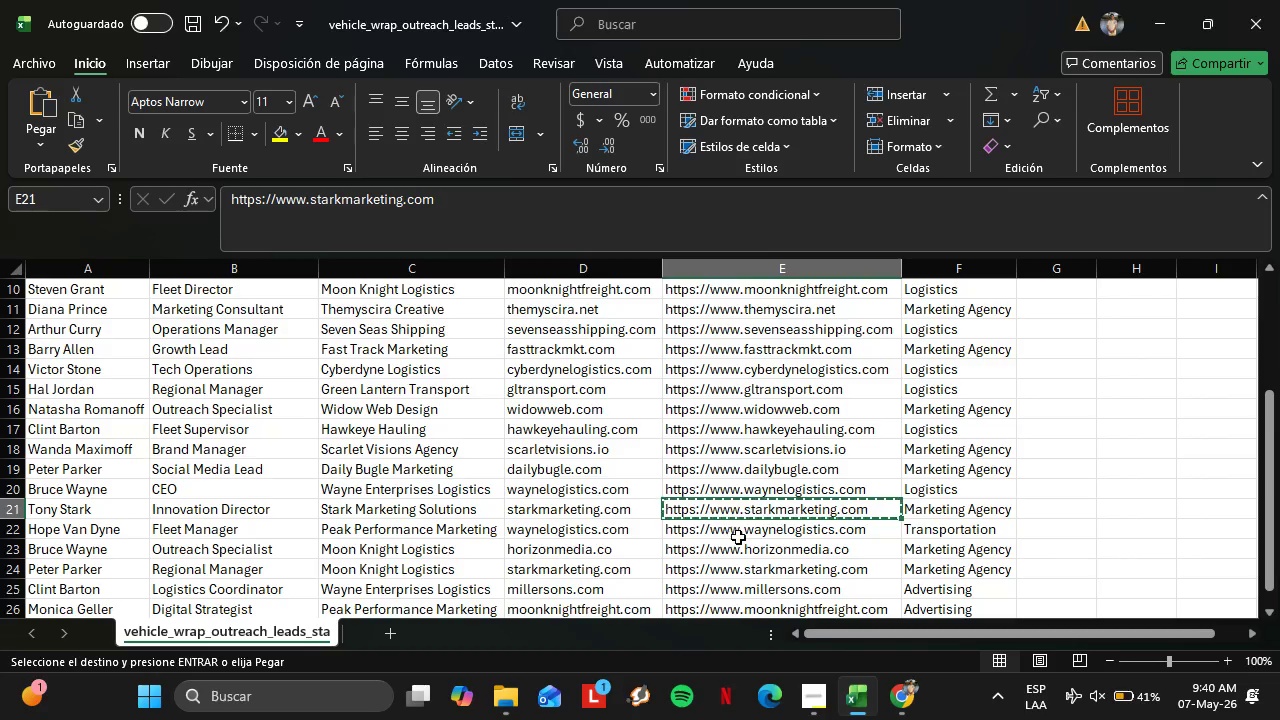 
left_click([736, 537])
 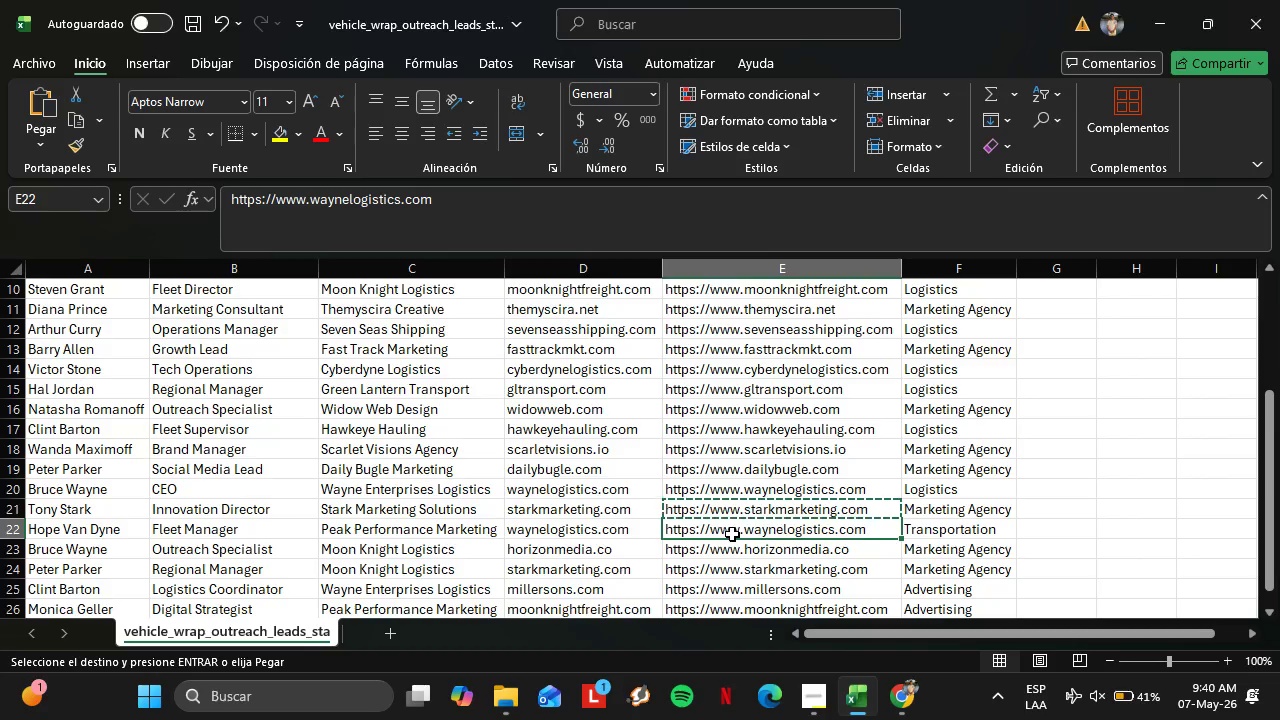 
key(Control+C)
 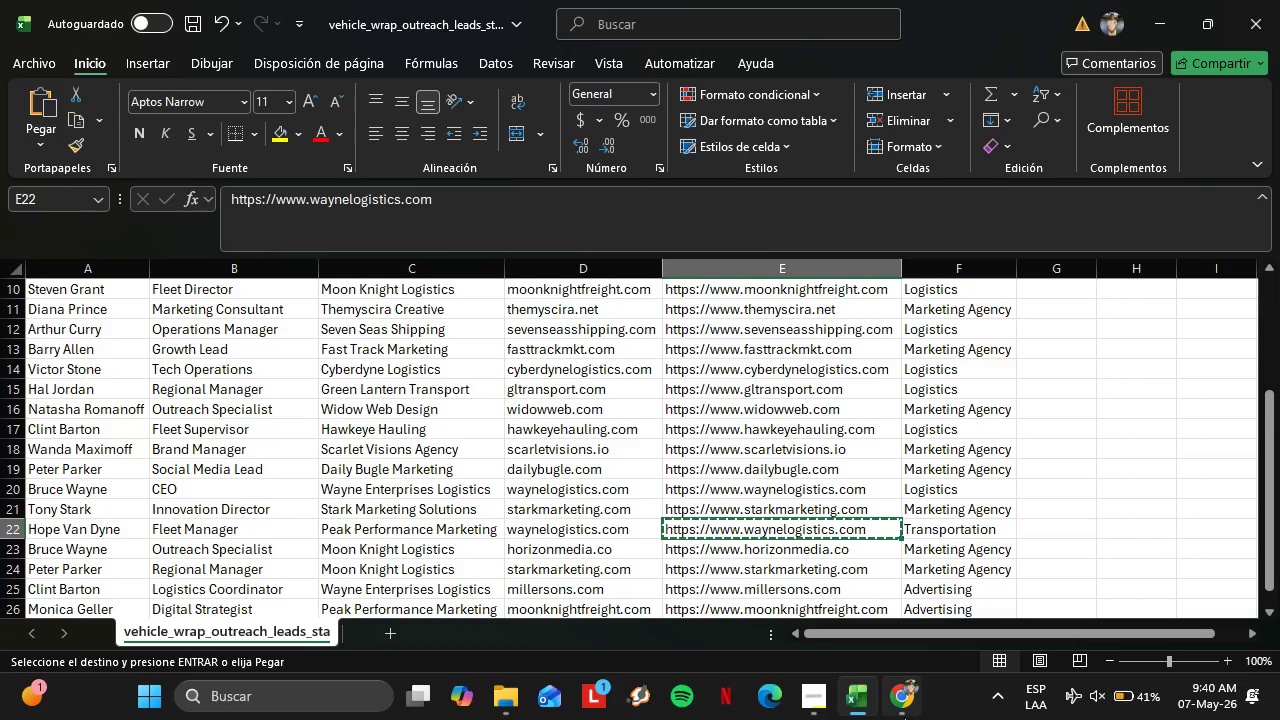 
left_click([904, 717])
 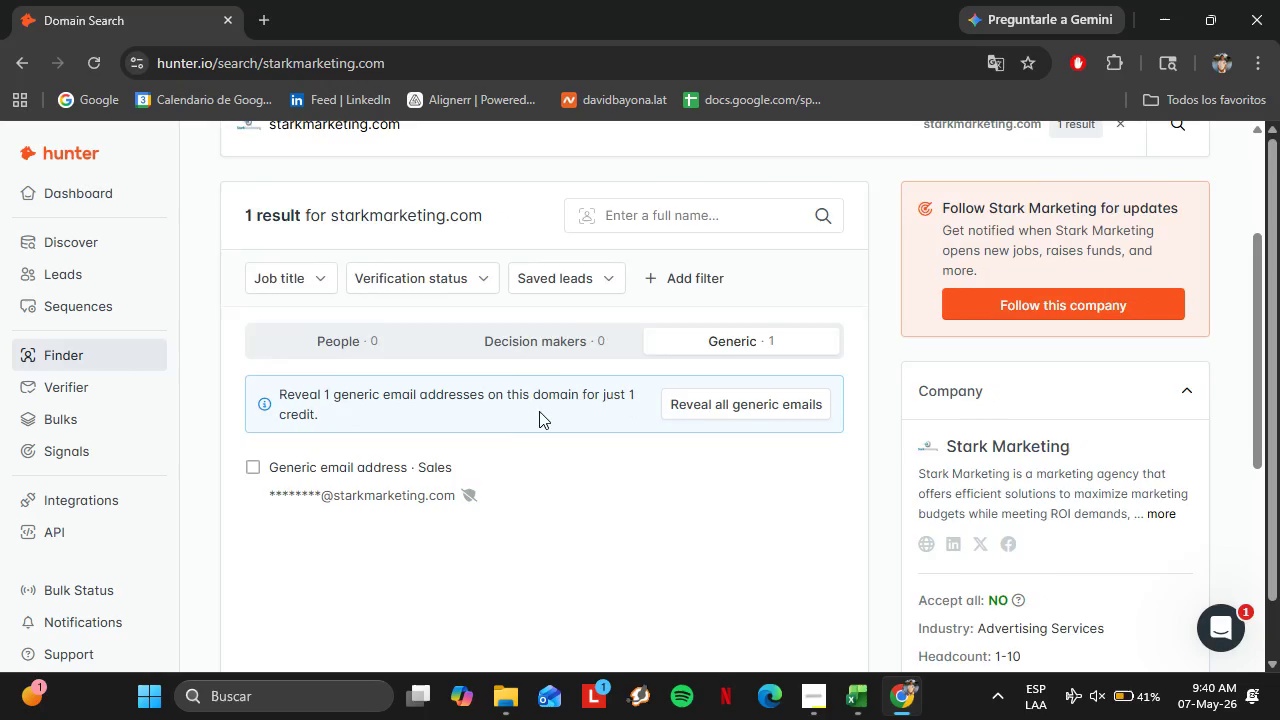 
scroll: coordinate [539, 411], scroll_direction: up, amount: 4.0
 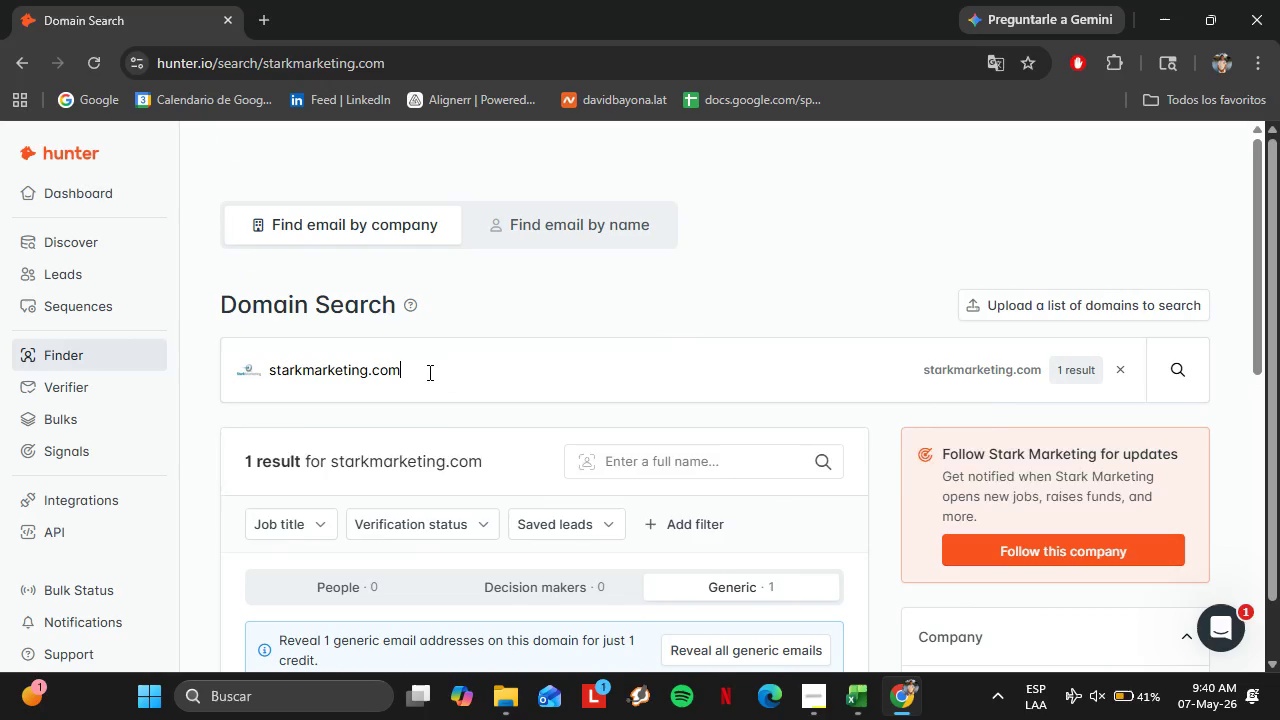 
double_click([428, 372])
 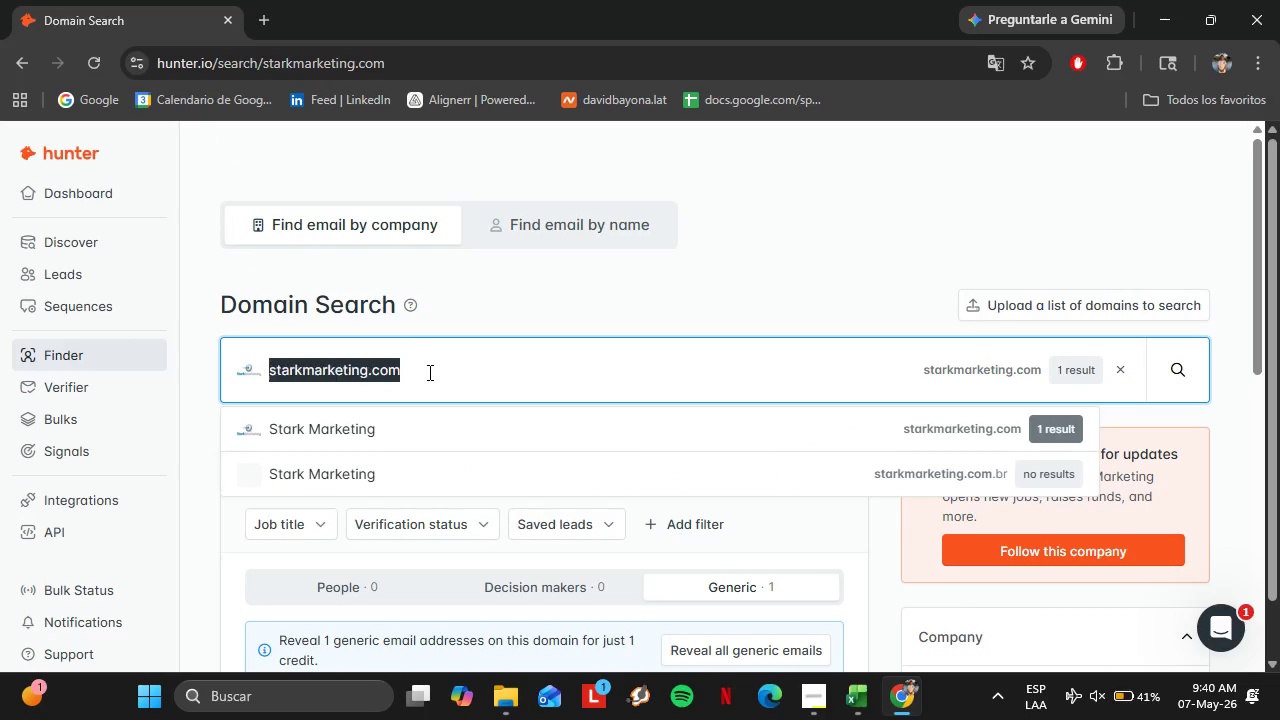 
triple_click([428, 372])
 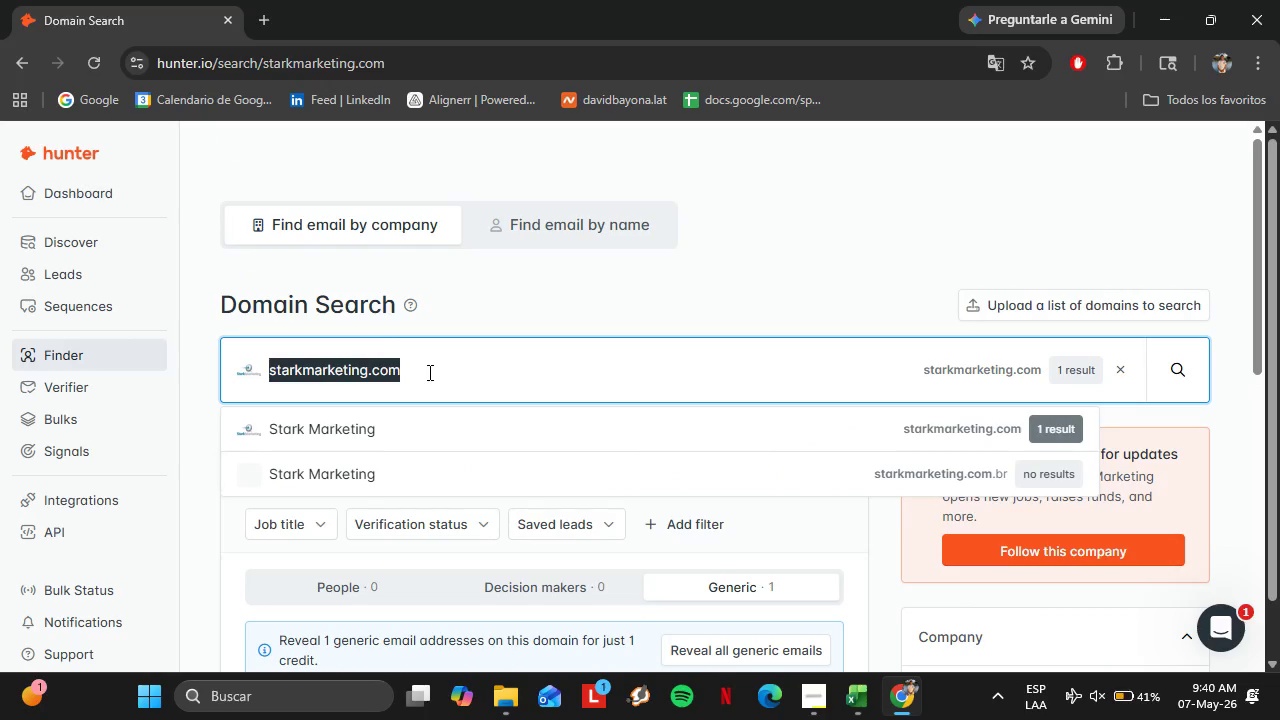 
hold_key(key=ControlLeft, duration=0.36)
 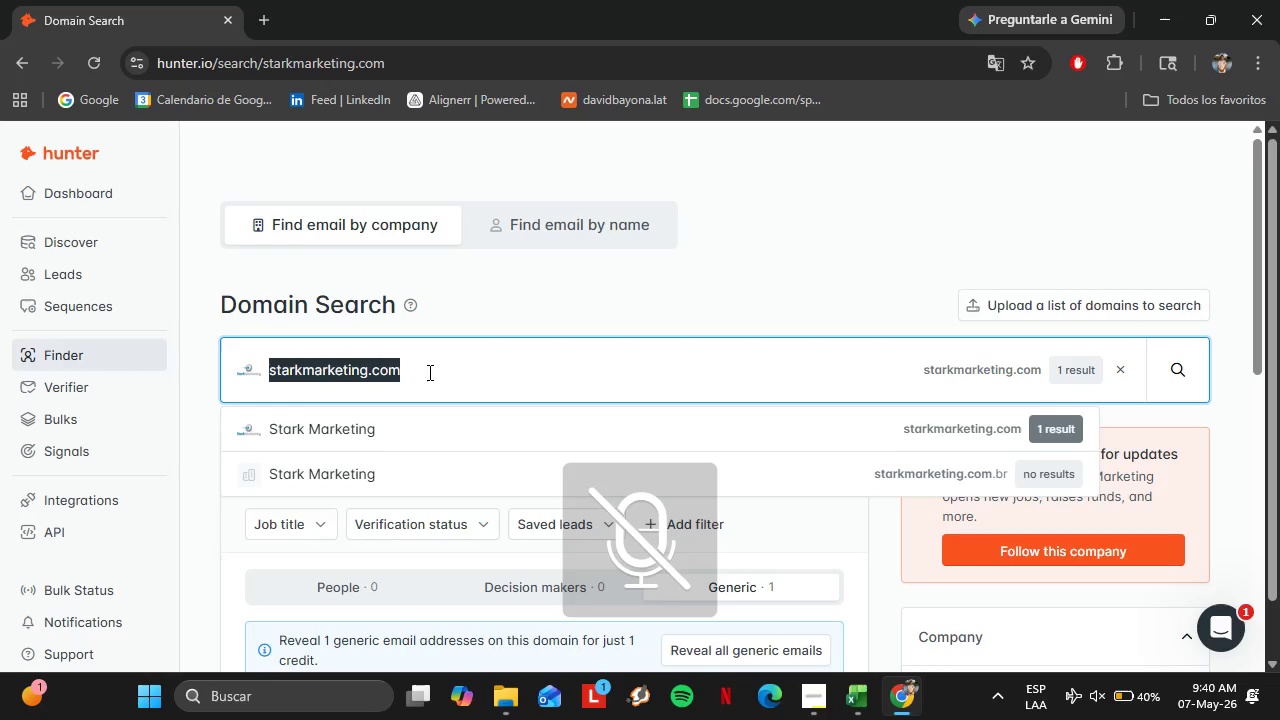 
key(Control+V)
 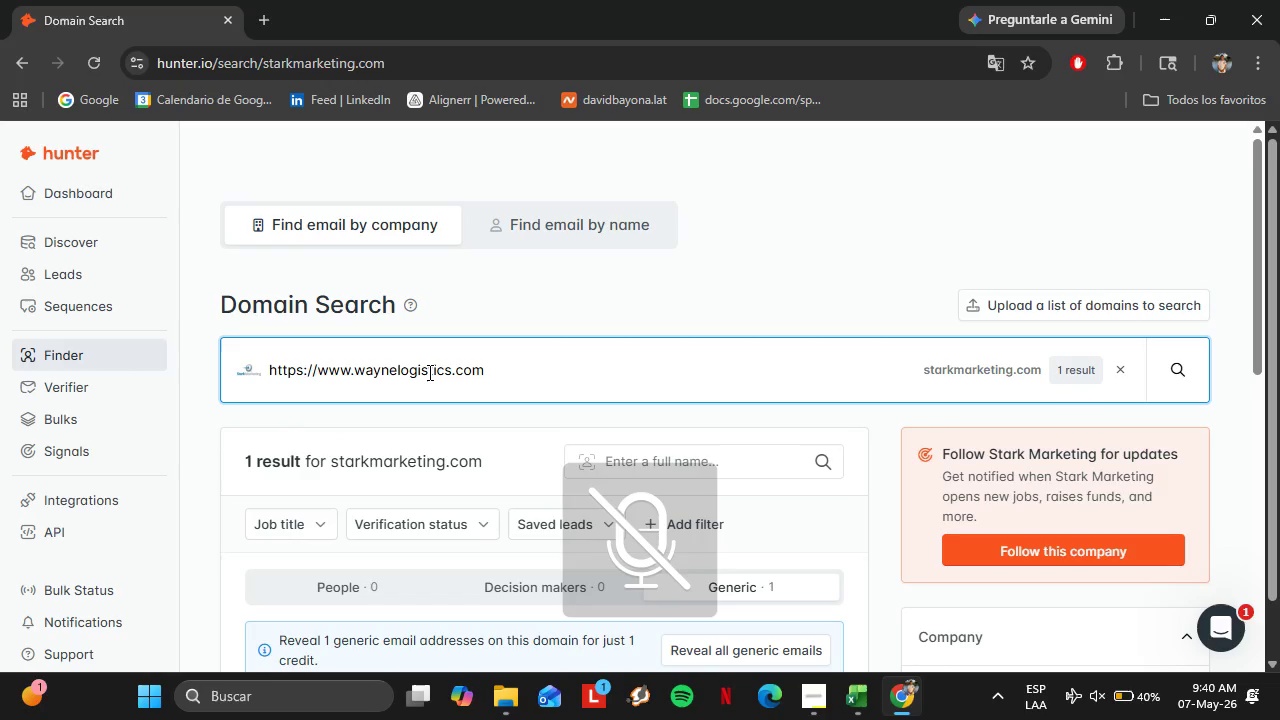 
key(Enter)
 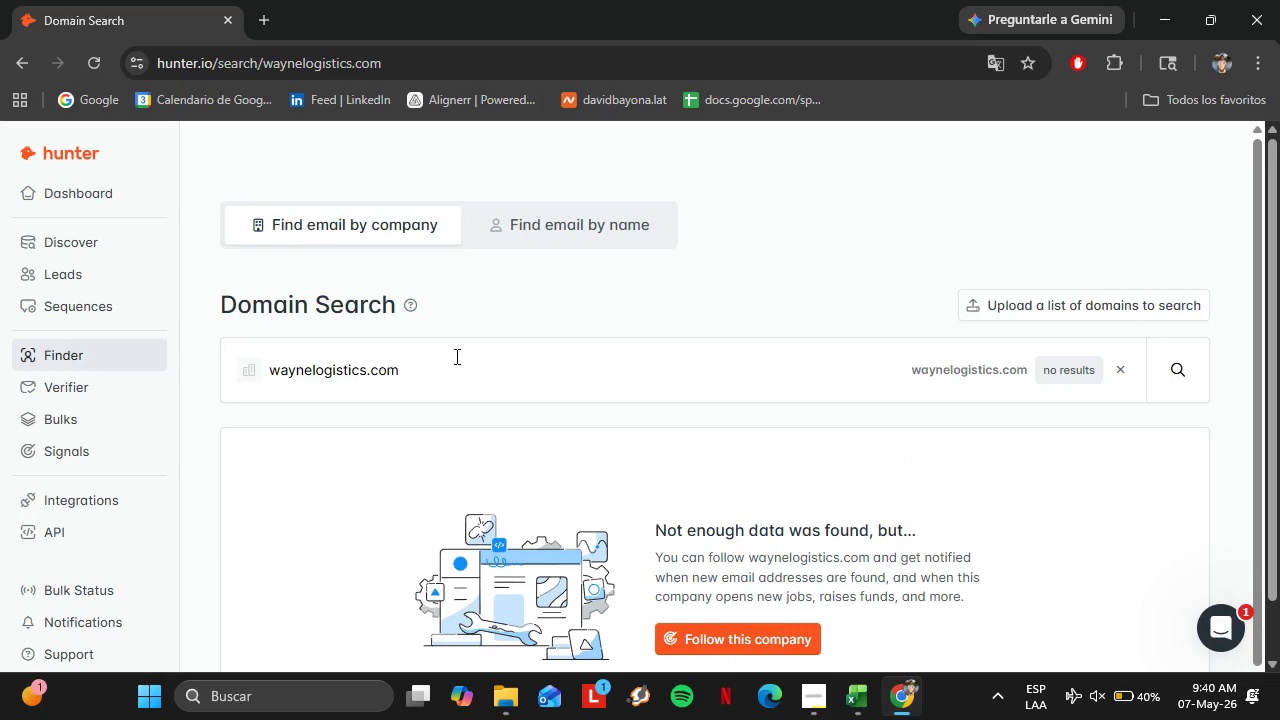 
left_click([851, 710])
 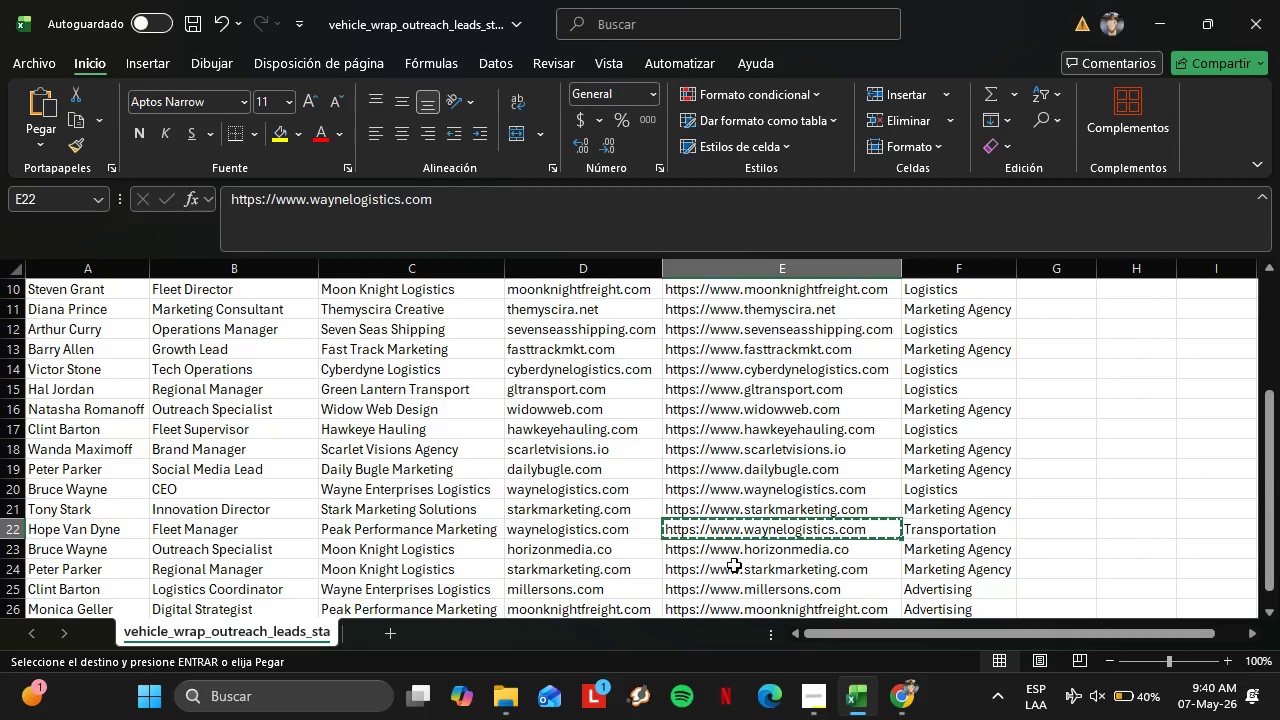 
left_click([730, 557])
 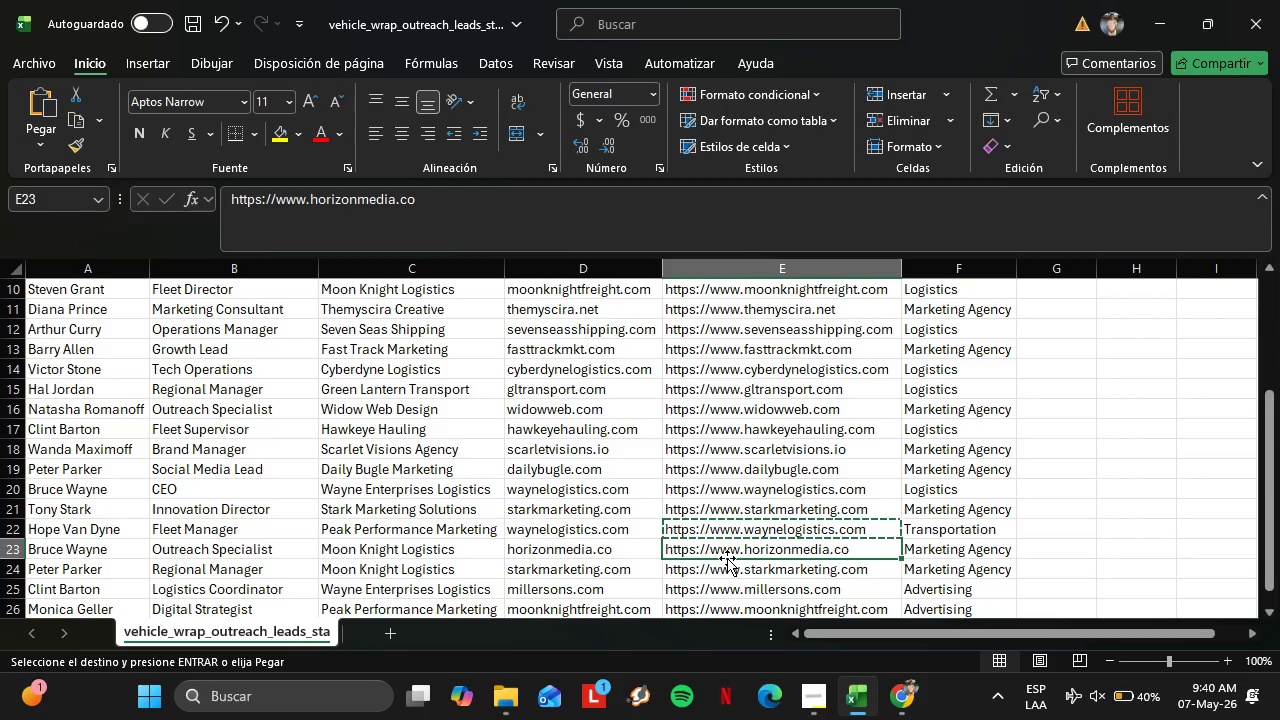 
key(Control+C)
 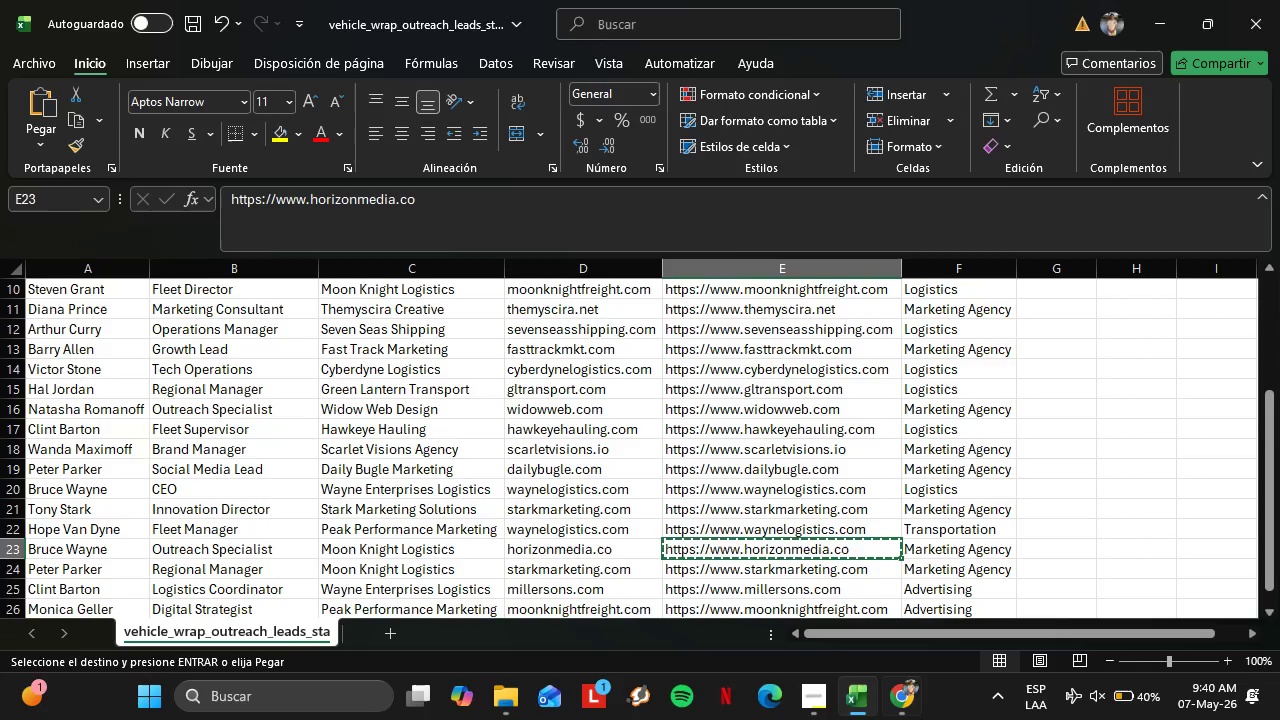 
left_click([916, 719])
 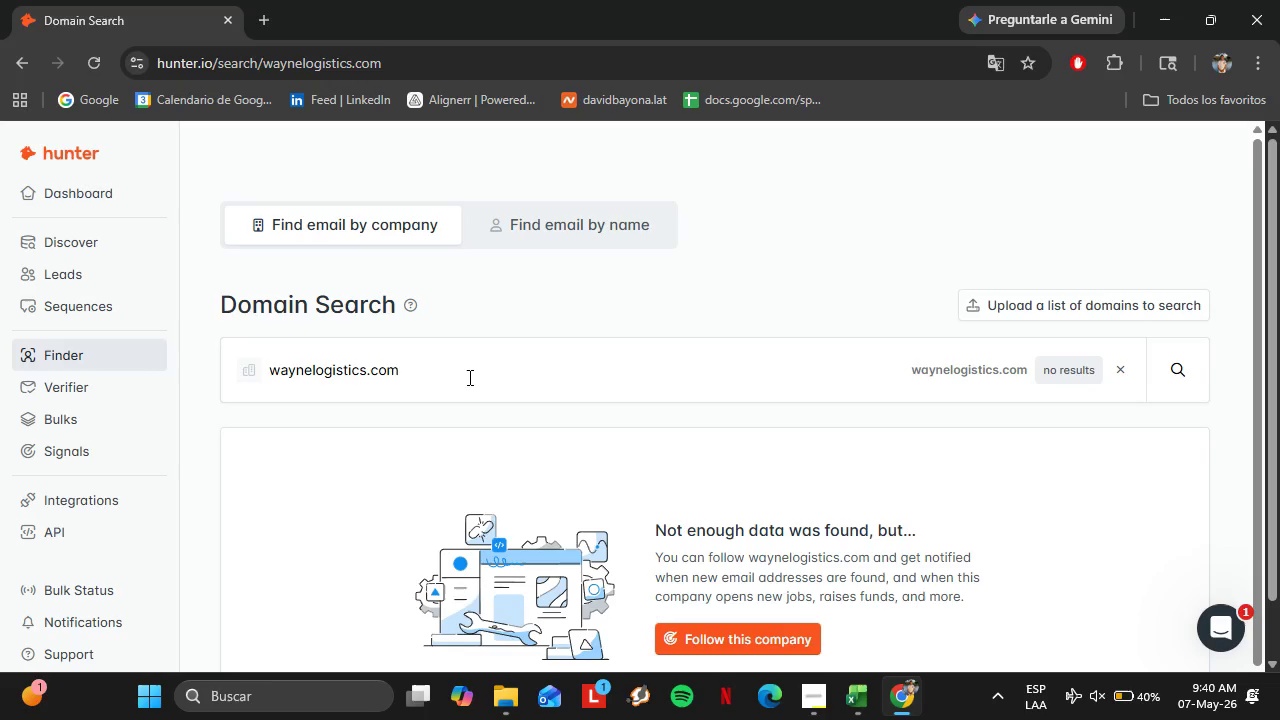 
double_click([468, 377])
 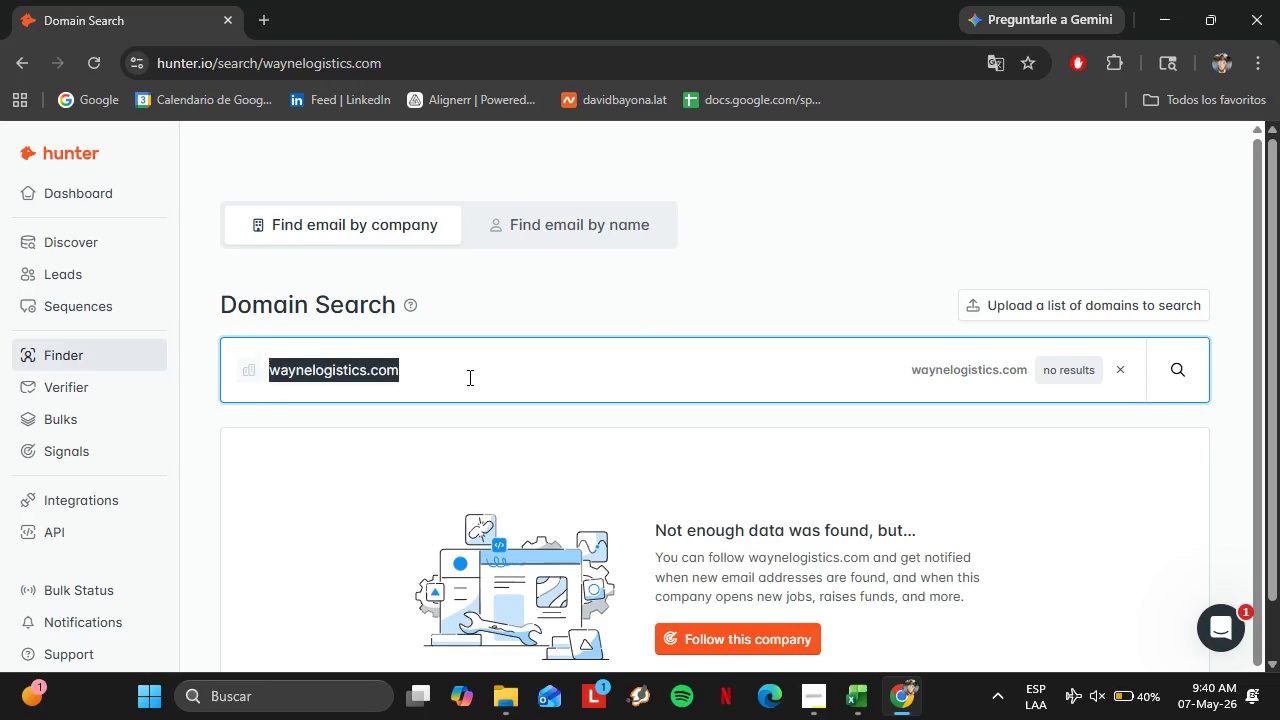 
triple_click([468, 377])
 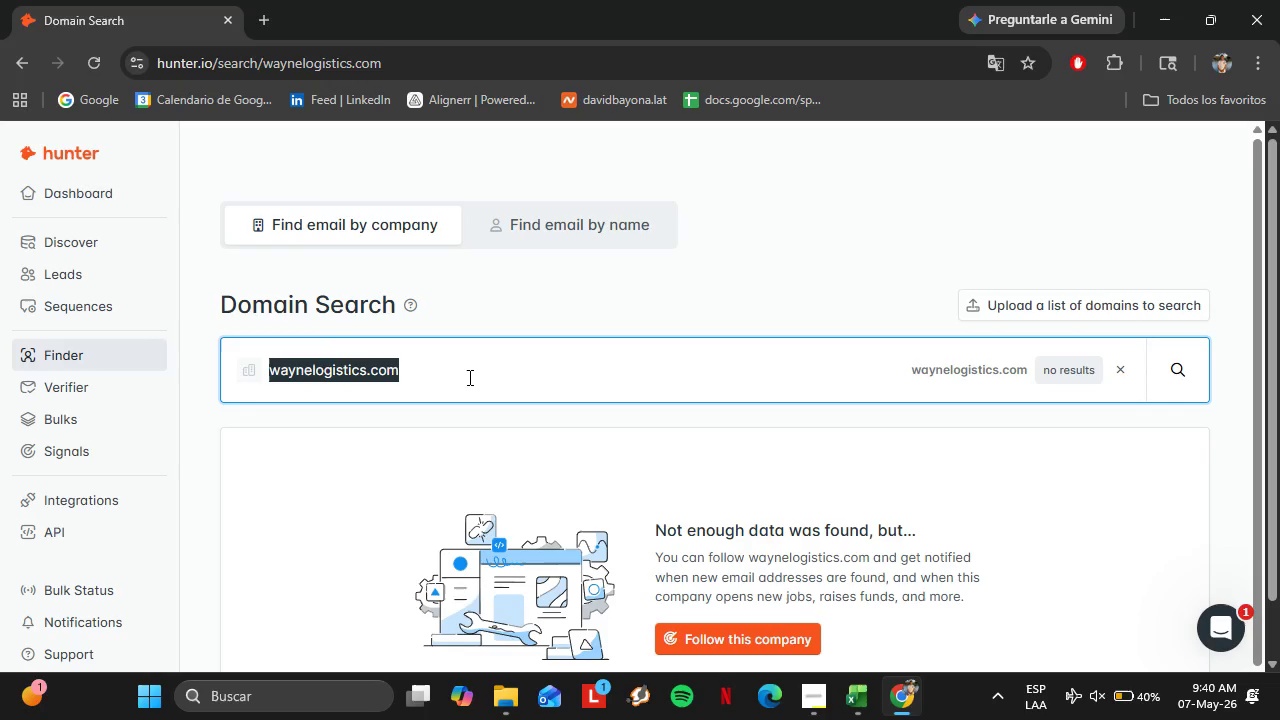 
key(Control+V)
 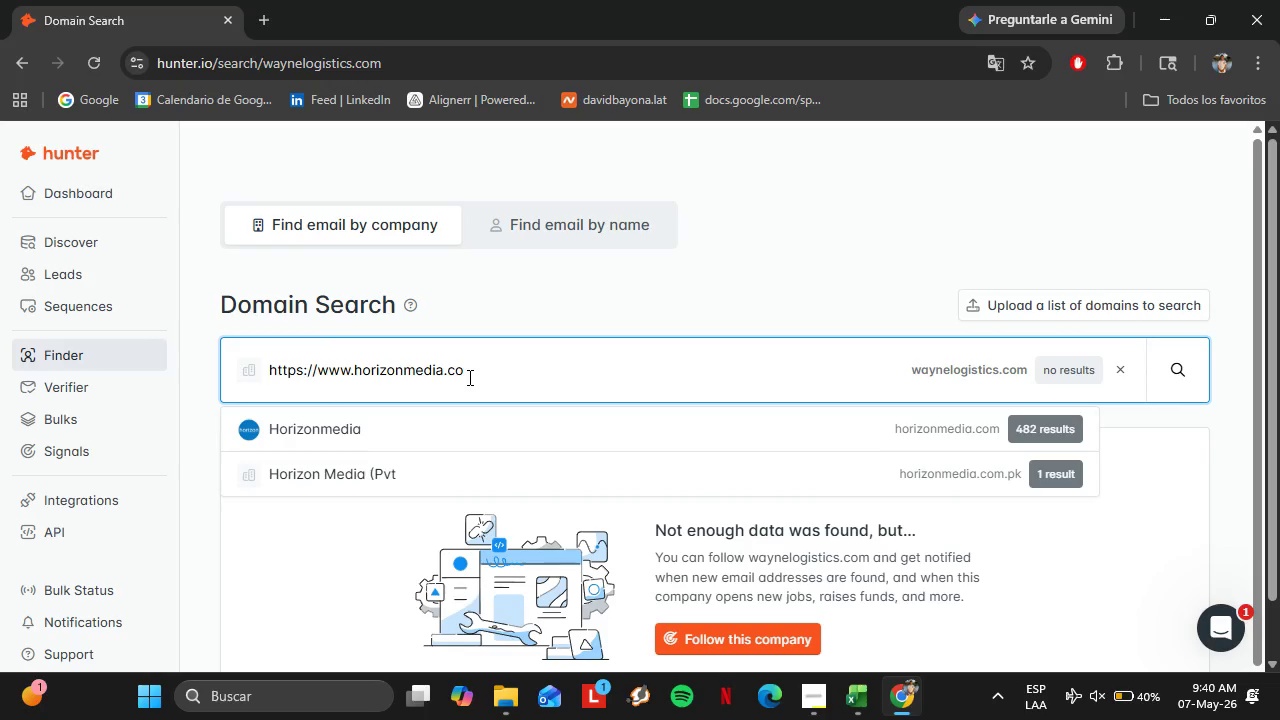 
key(Enter)
 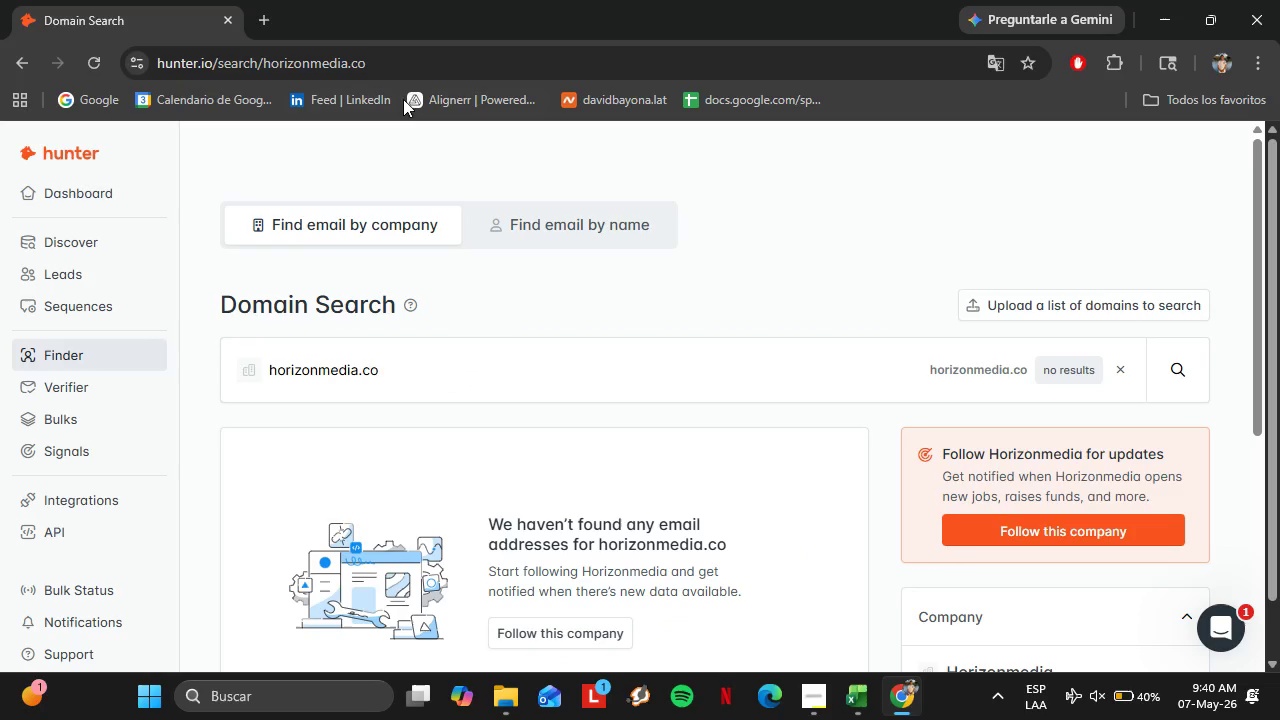 
wait(7.53)
 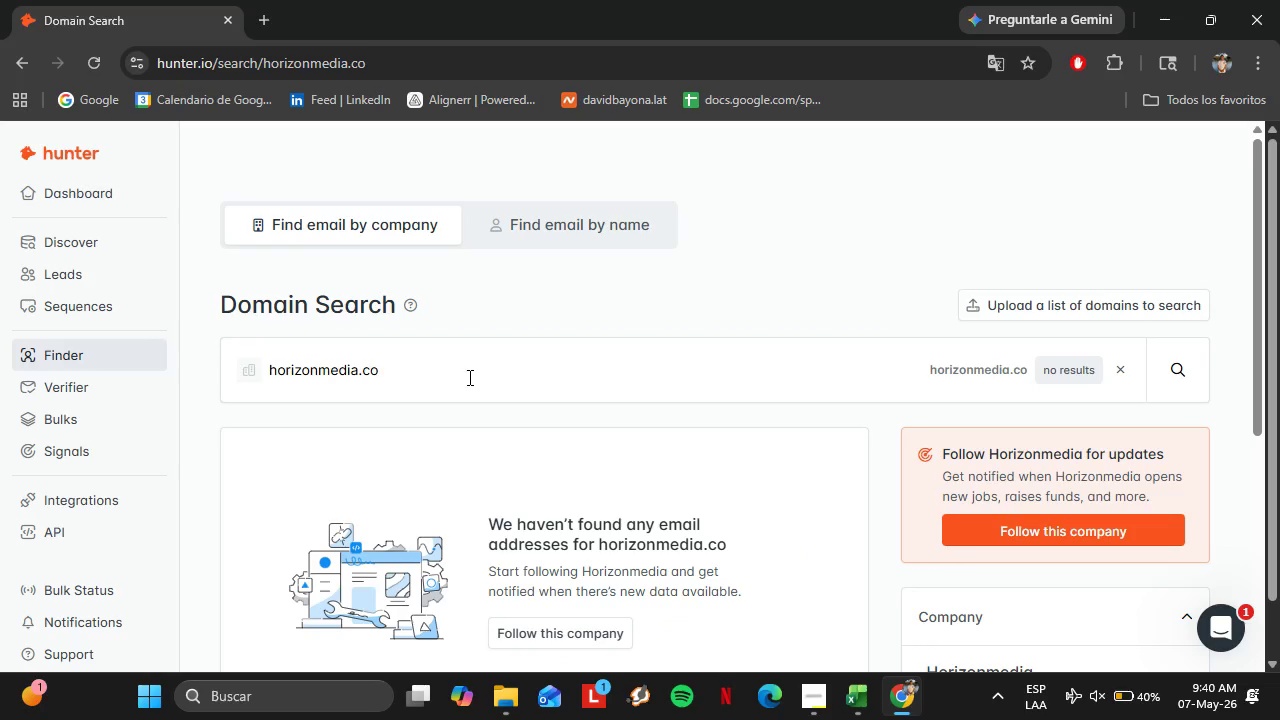 
left_click_drag(start_coordinate=[372, 371], to_coordinate=[374, 366])
 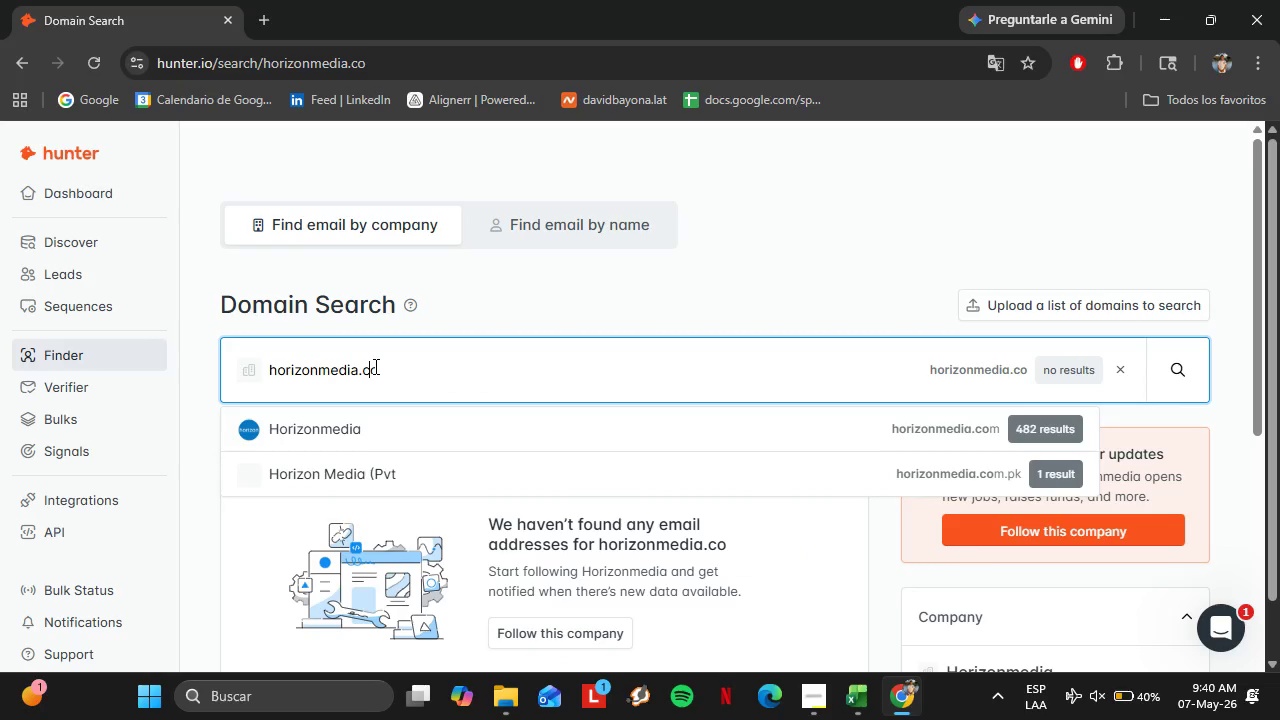 
double_click([374, 366])
 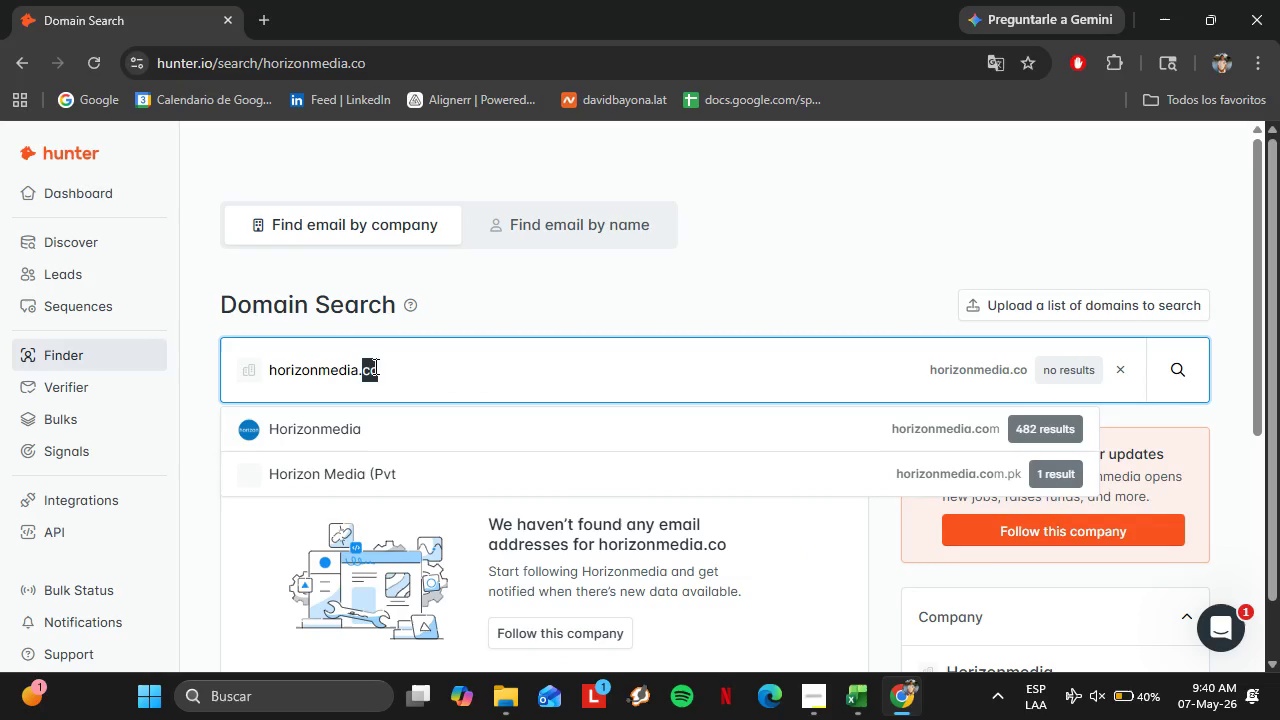 
triple_click([374, 366])
 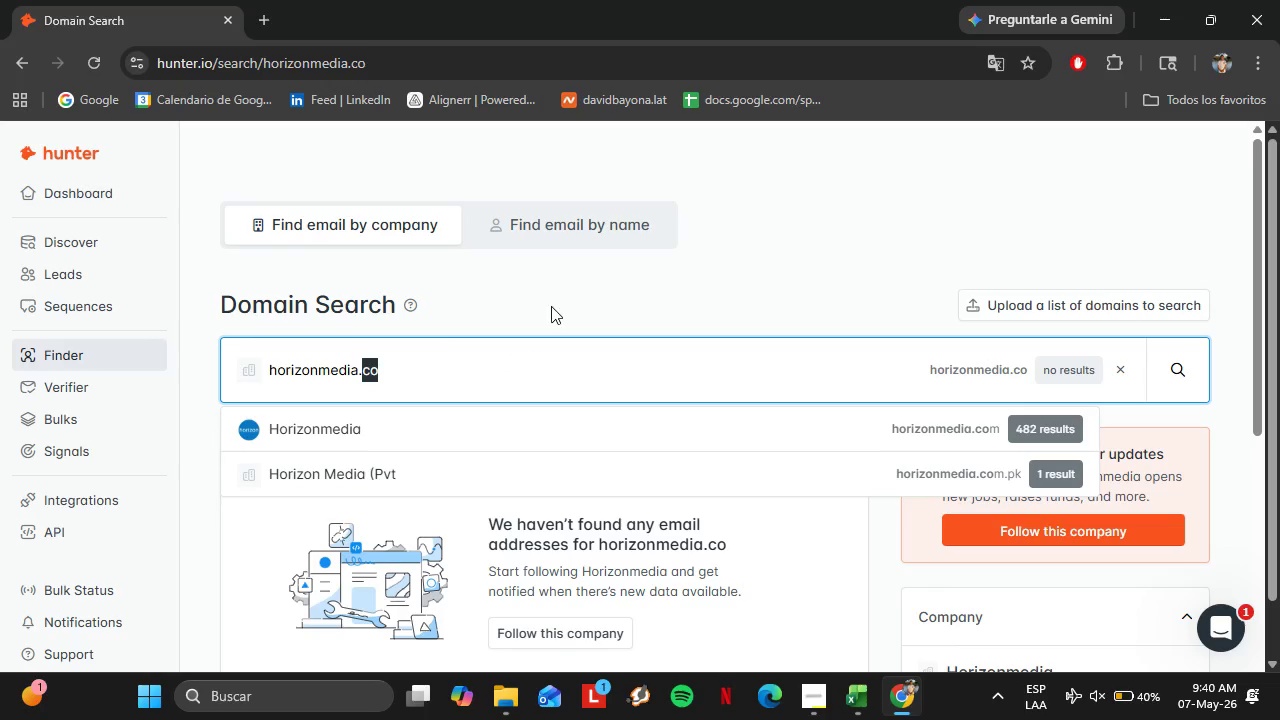 
left_click([553, 299])
 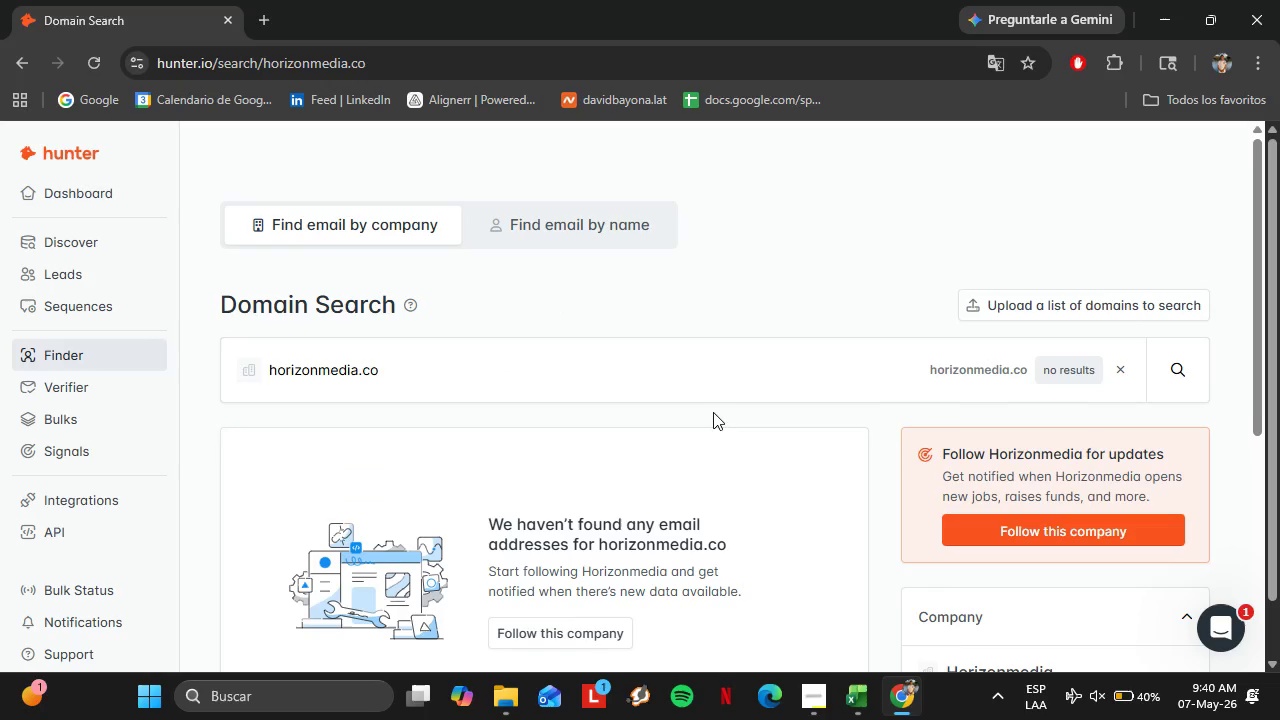 
left_click([811, 695])
 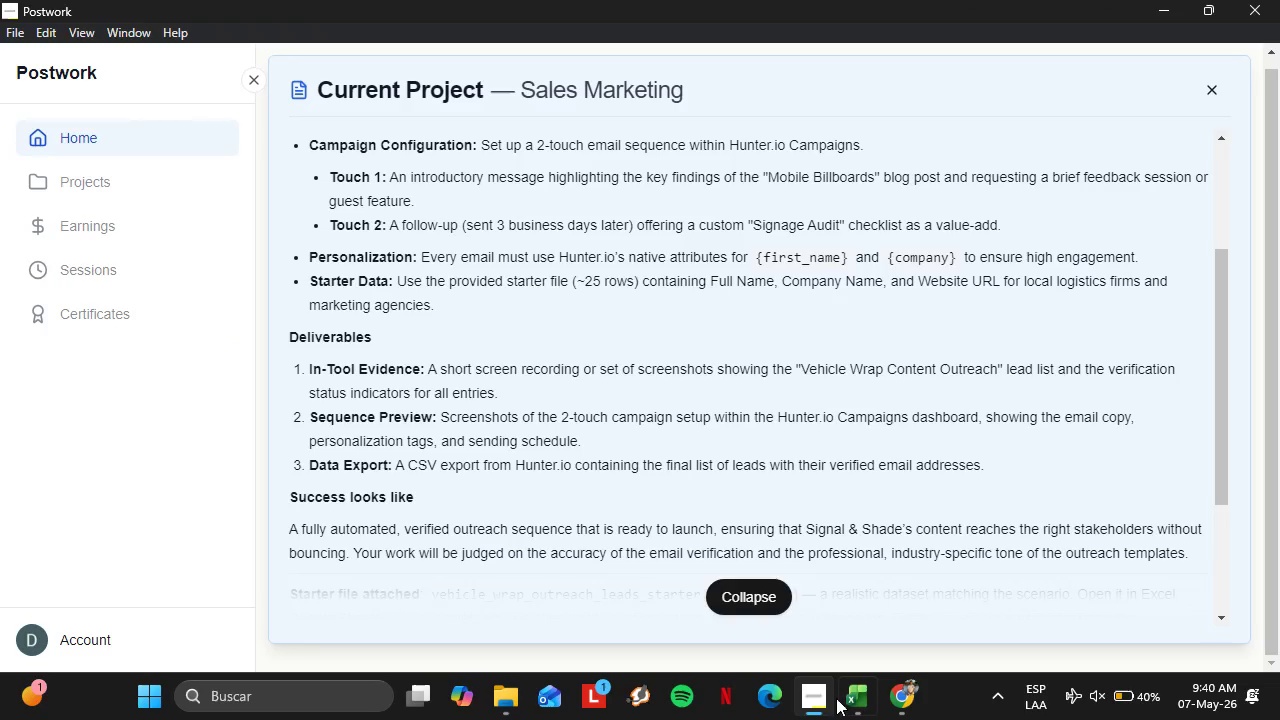 
left_click([845, 698])
 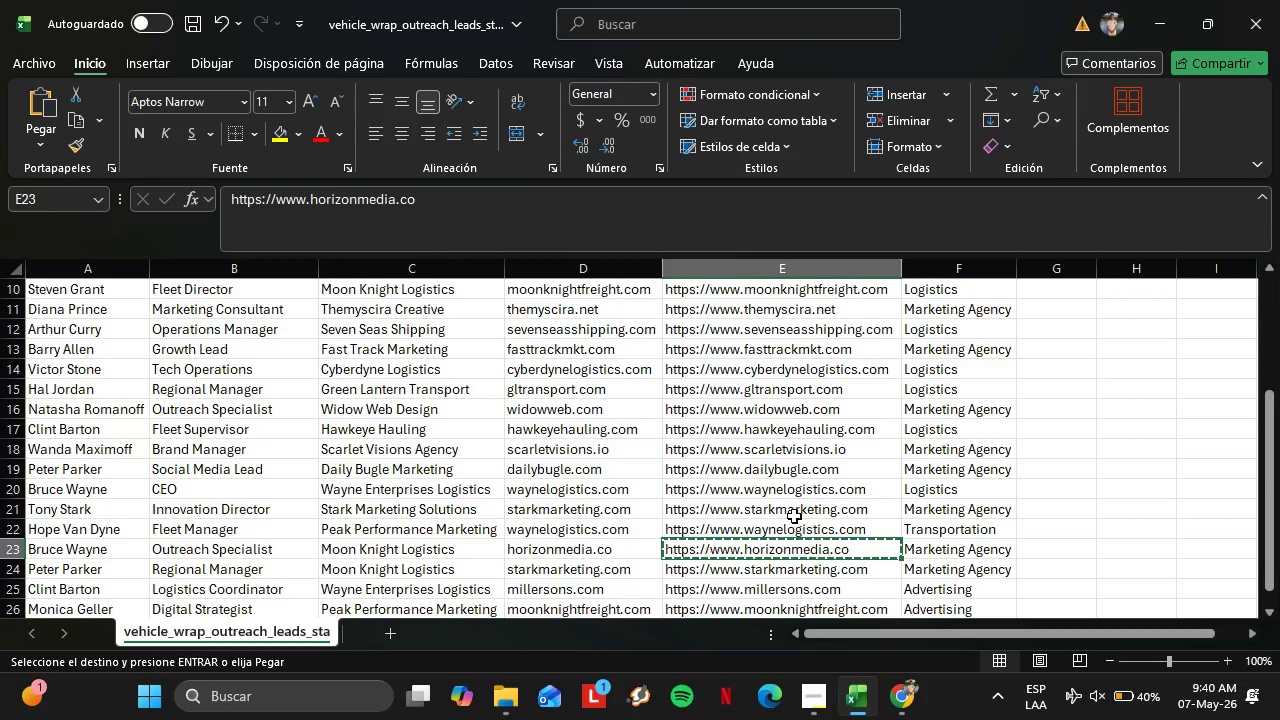 
scroll: coordinate [792, 516], scroll_direction: down, amount: 1.0
 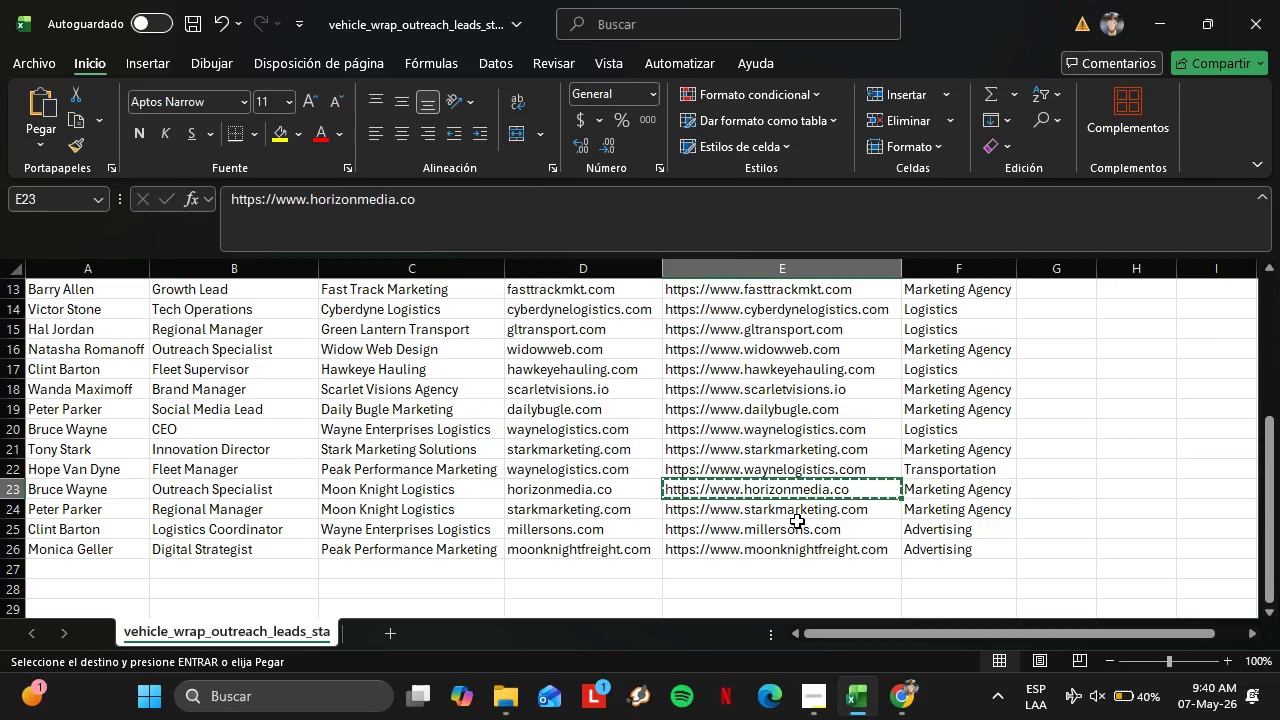 
left_click([797, 521])
 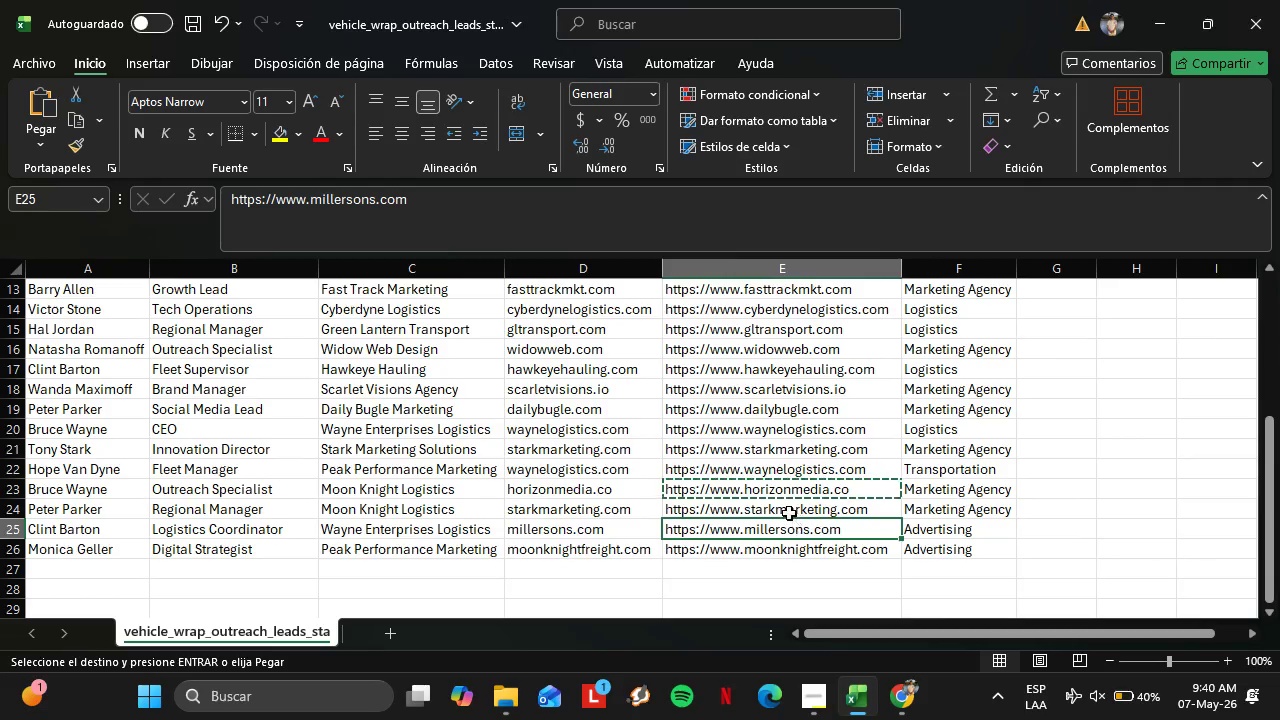 
left_click([789, 513])
 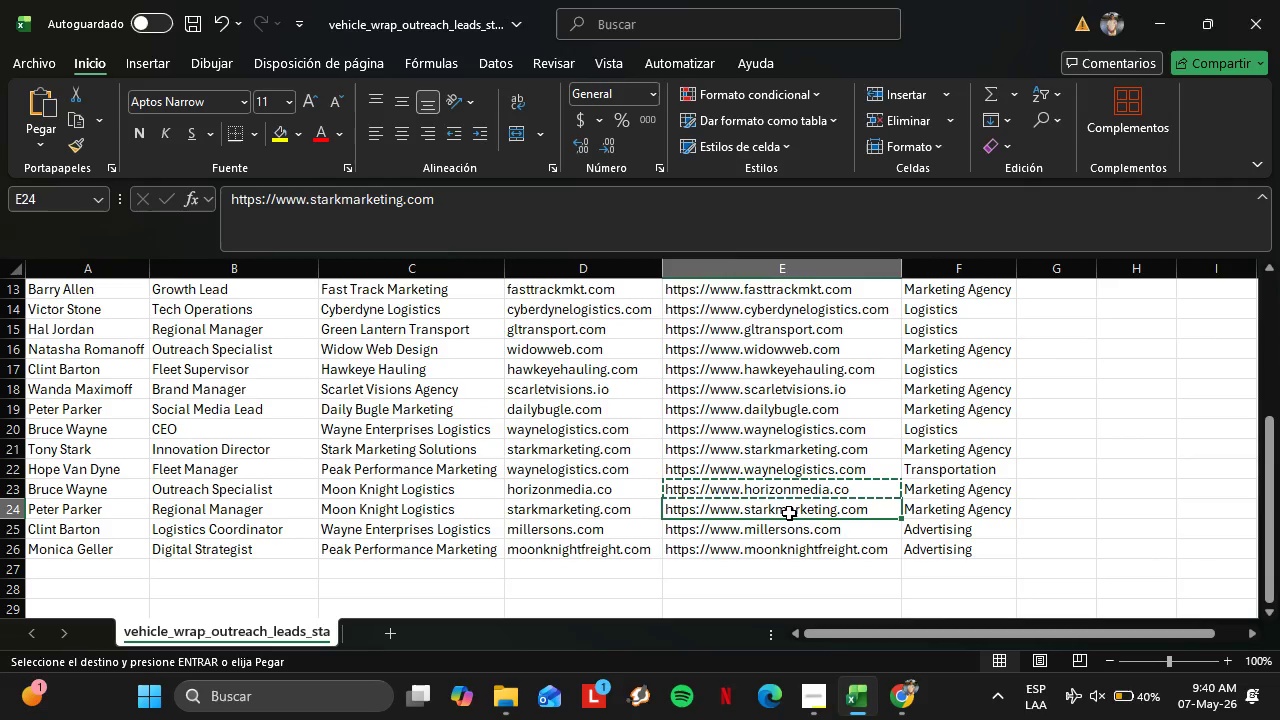 
key(Control+C)
 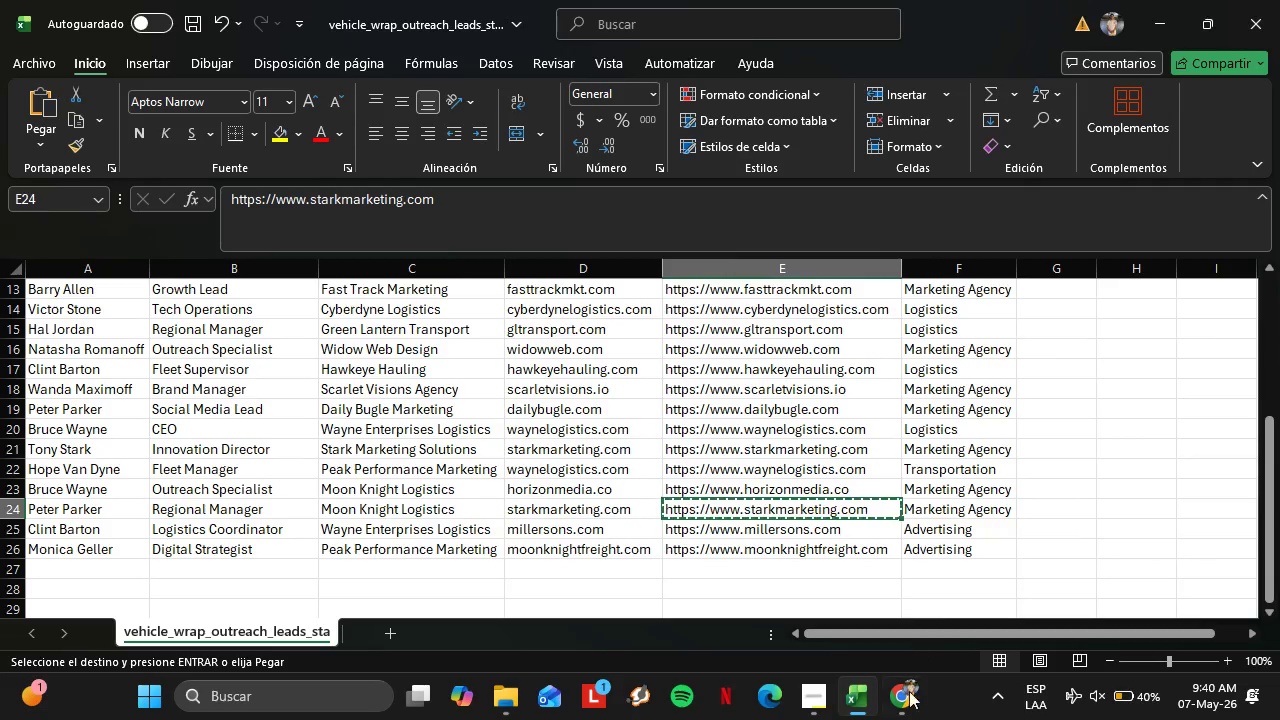 
left_click([907, 701])
 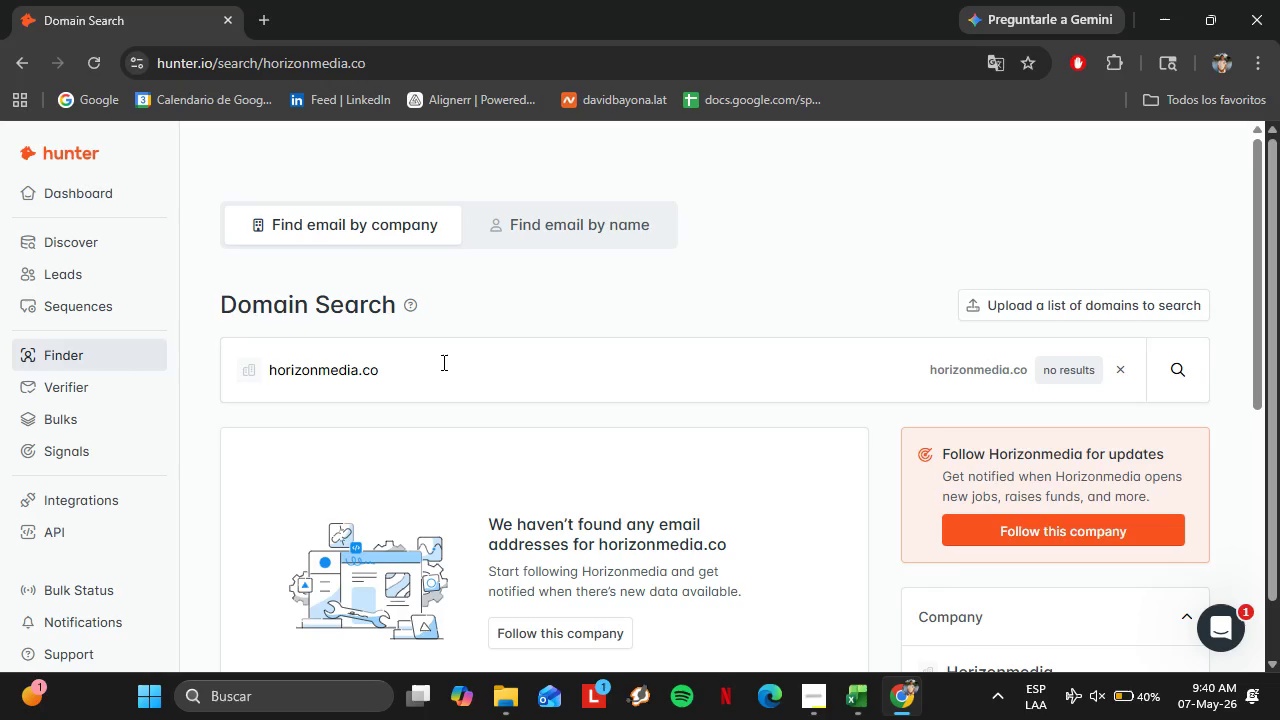 
double_click([442, 362])
 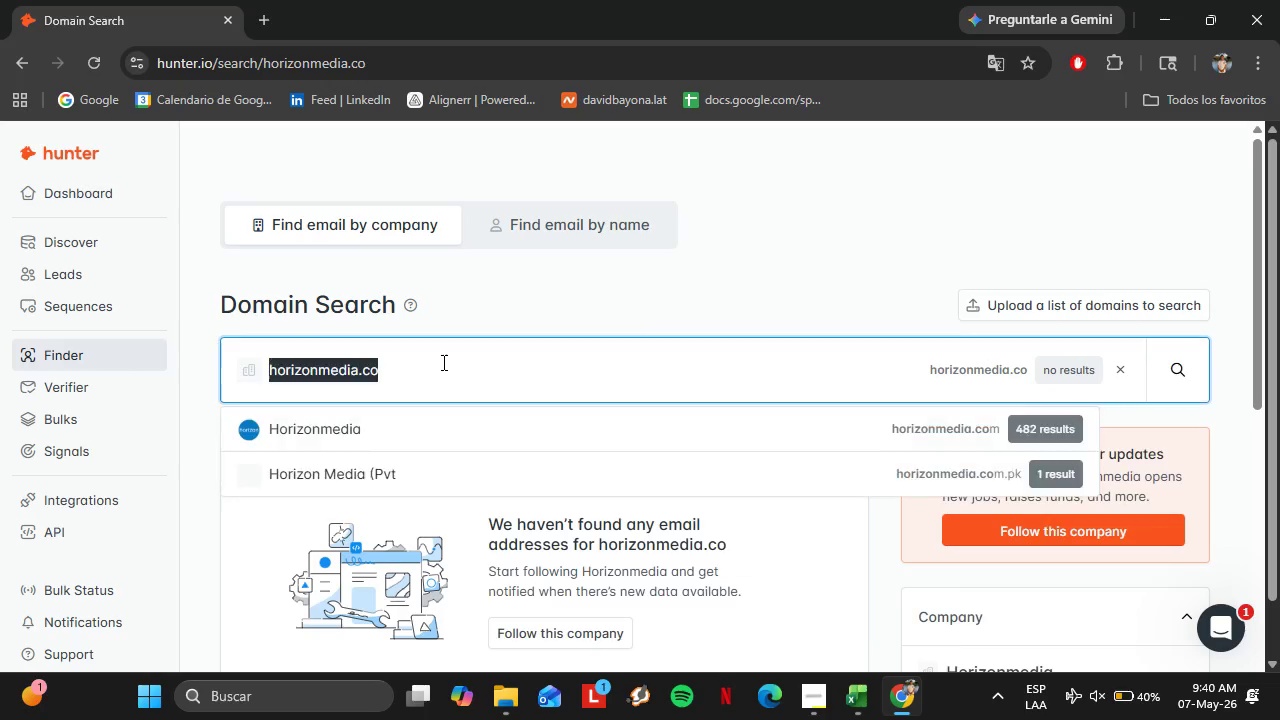 
triple_click([442, 362])
 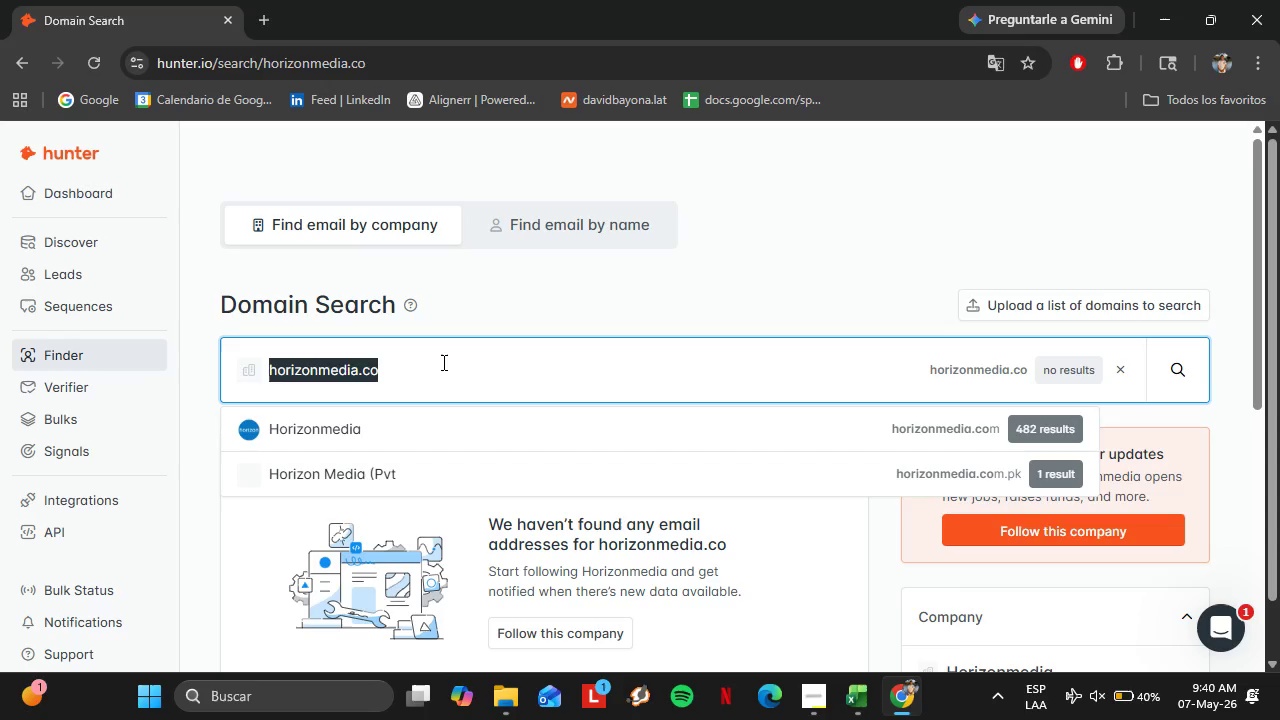 
key(Control+V)
 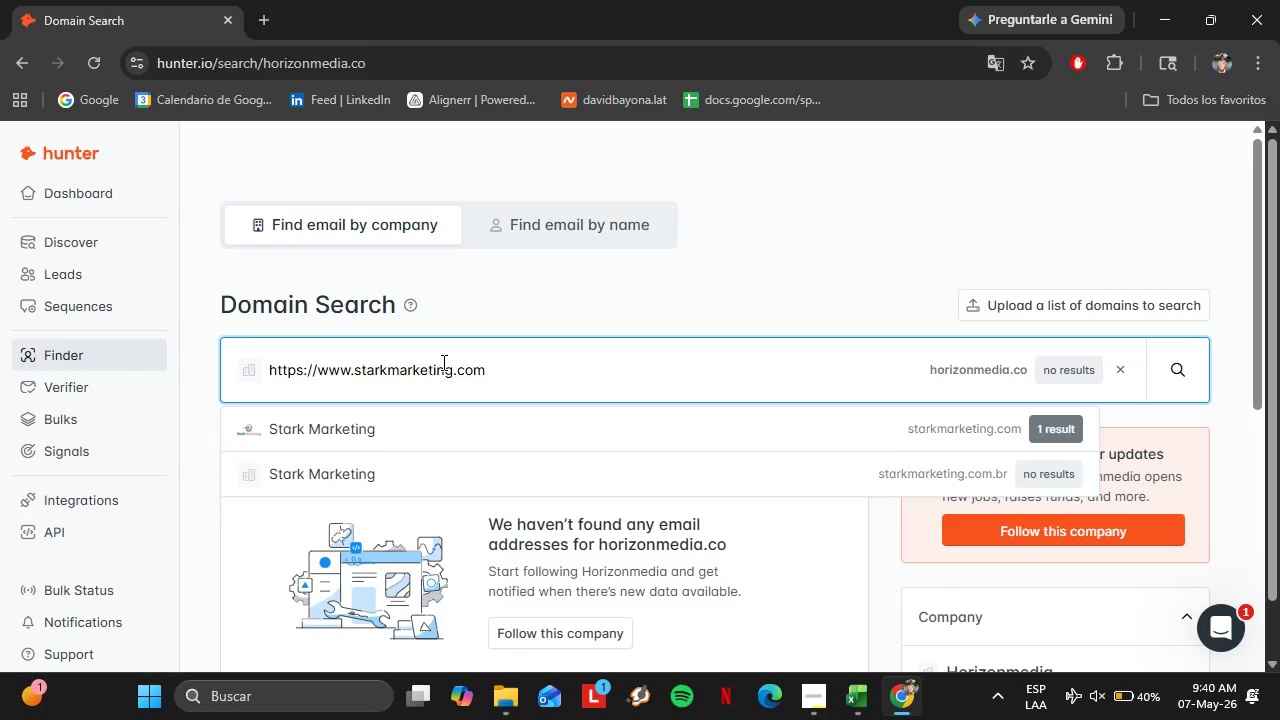 
key(Enter)
 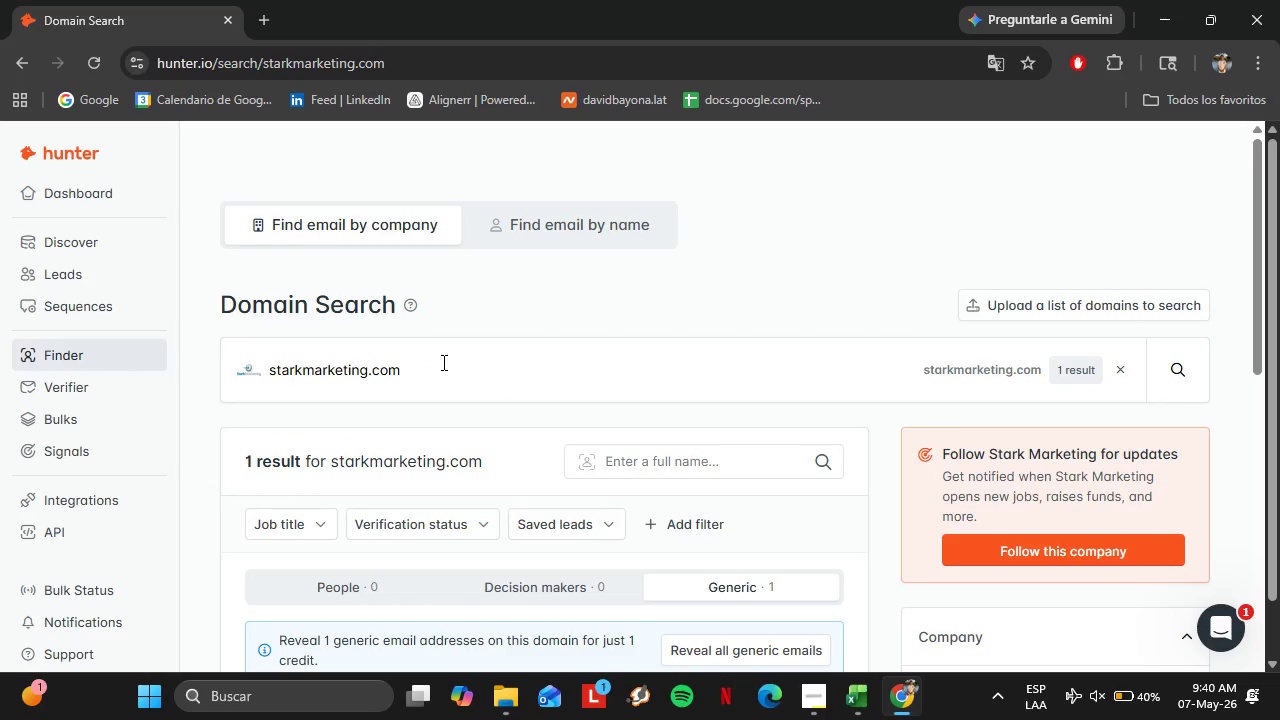 
wait(5.38)
 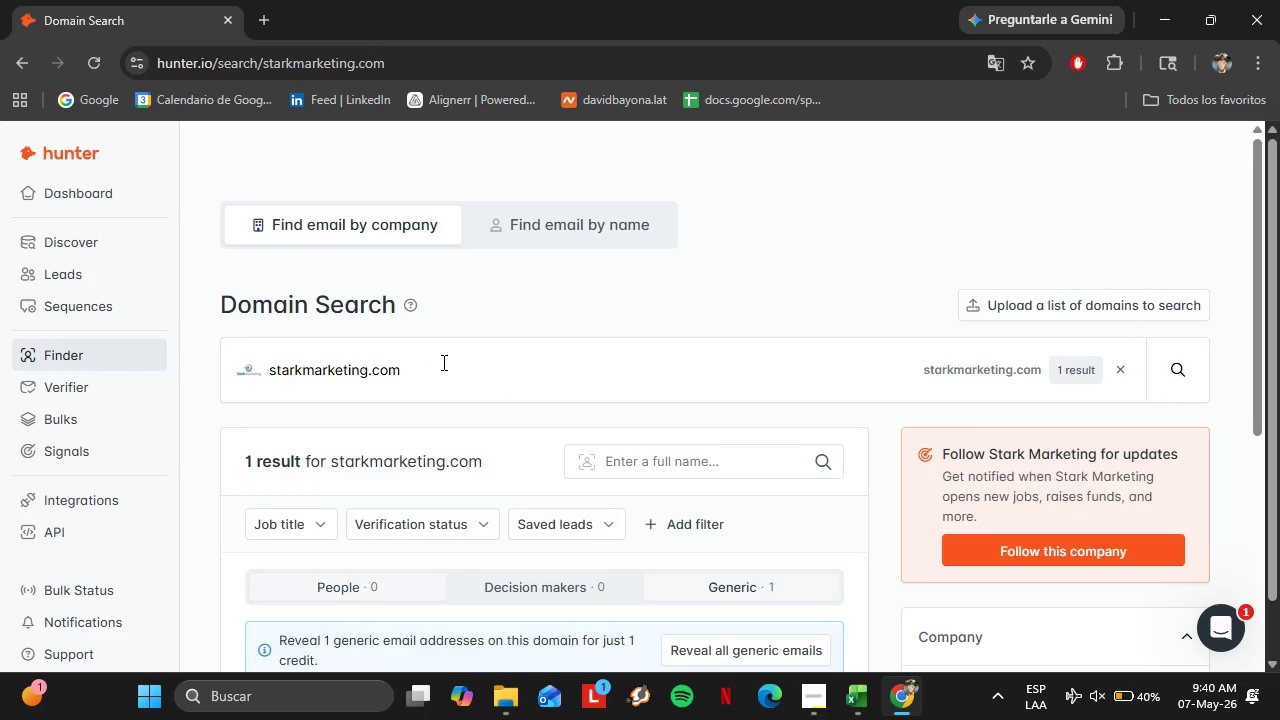 
scroll: coordinate [500, 432], scroll_direction: down, amount: 2.0
 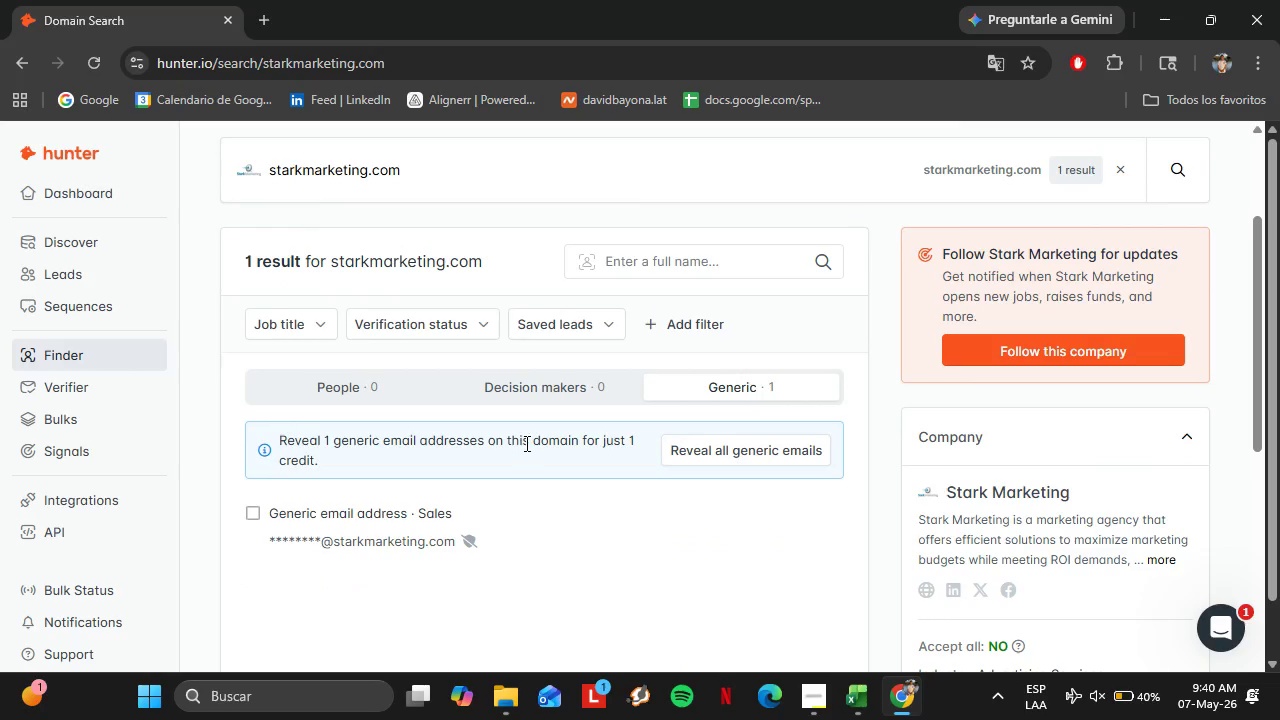 
scroll: coordinate [832, 608], scroll_direction: up, amount: 3.0
 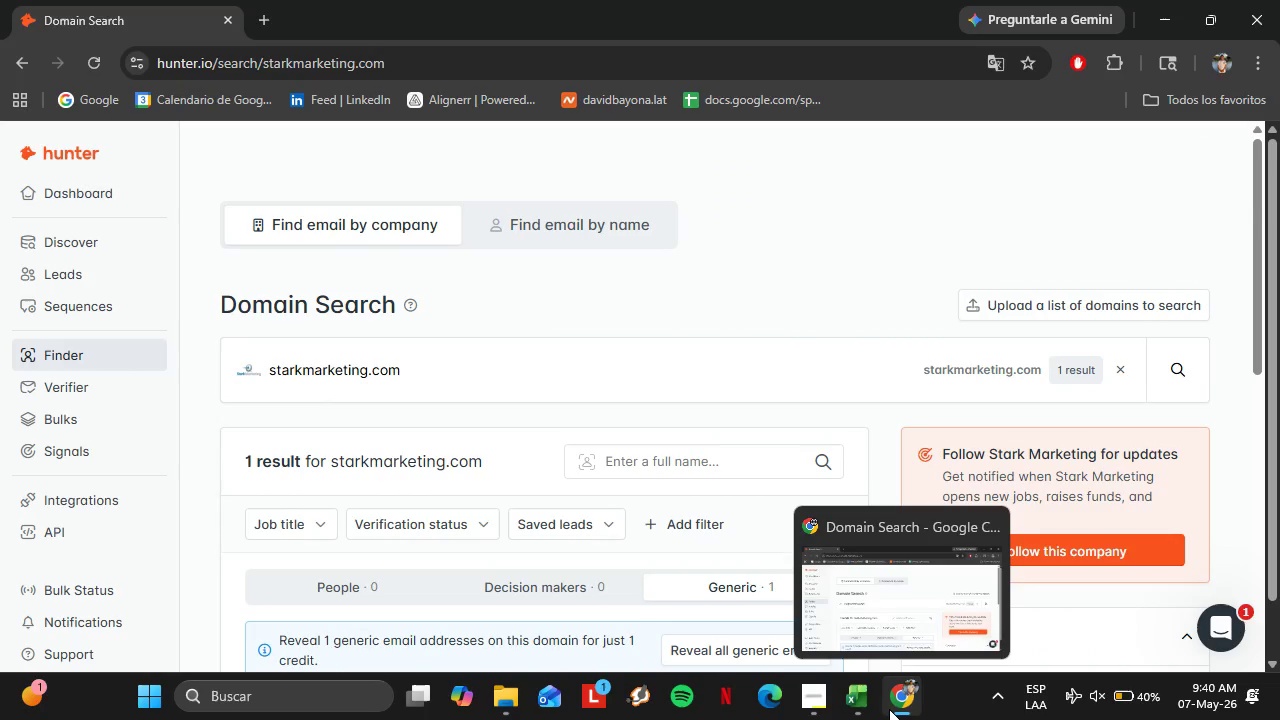 
left_click([889, 709])
 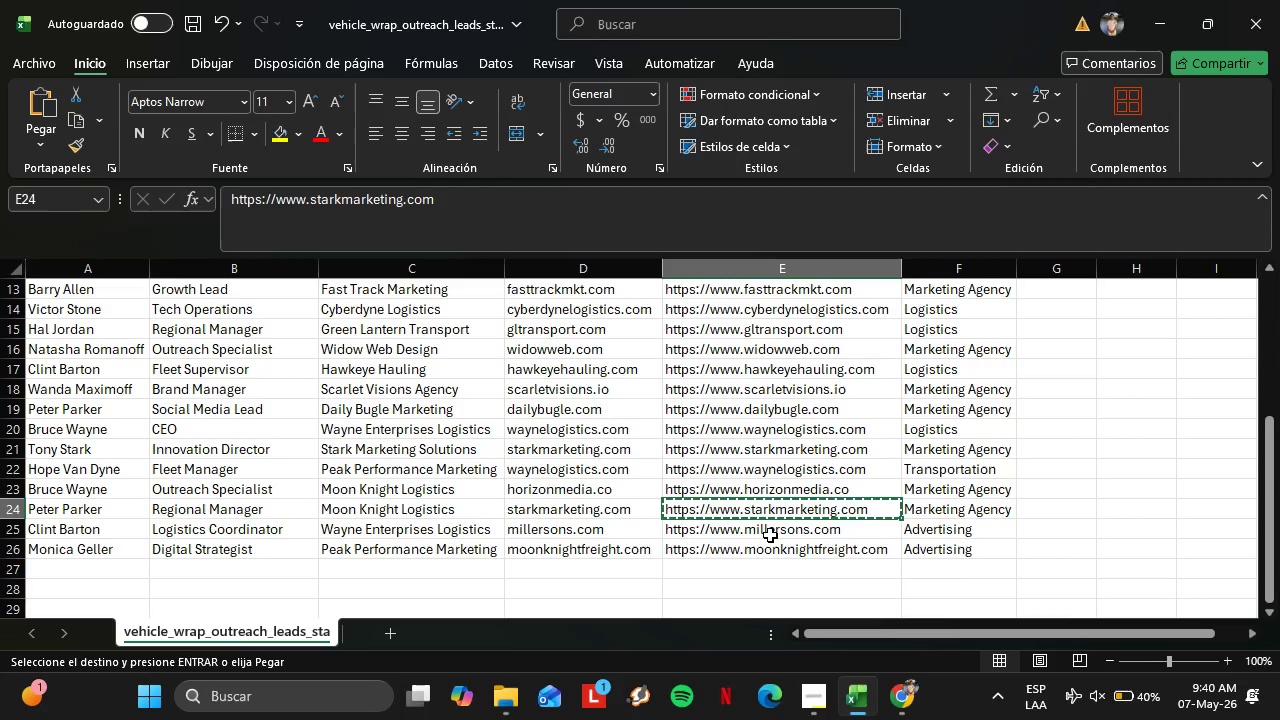 
left_click([771, 537])
 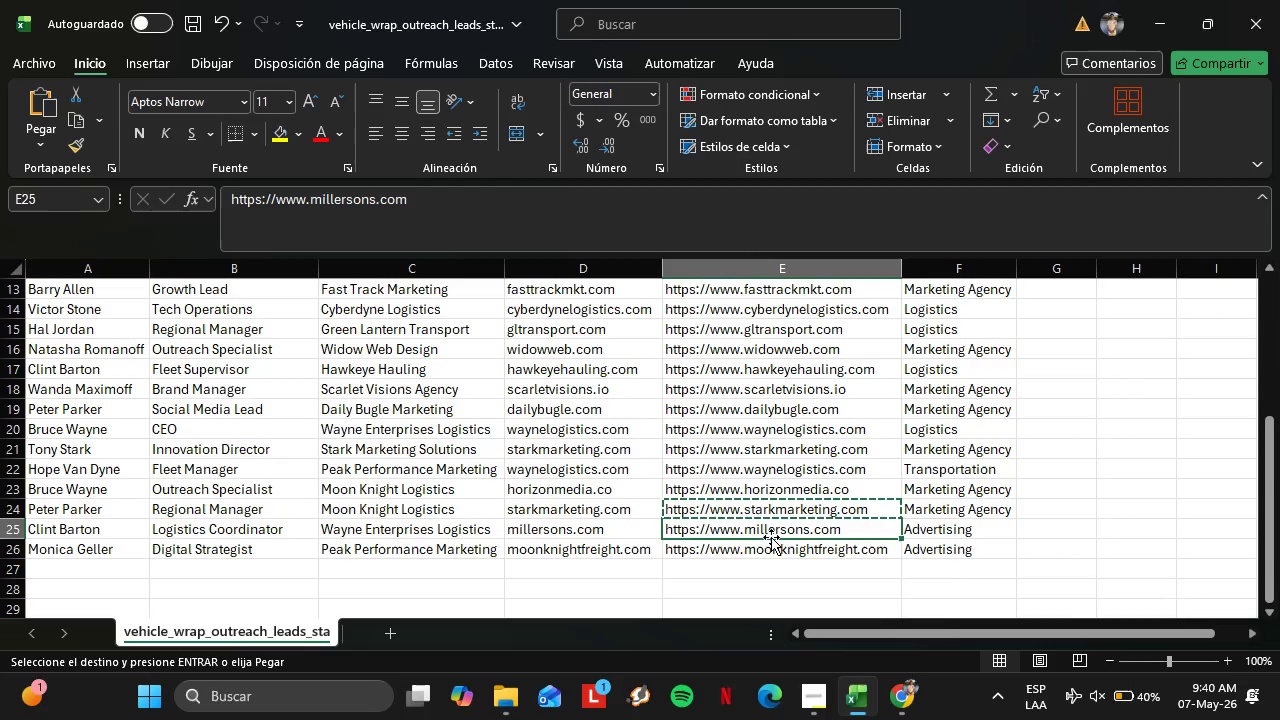 
key(Control+C)
 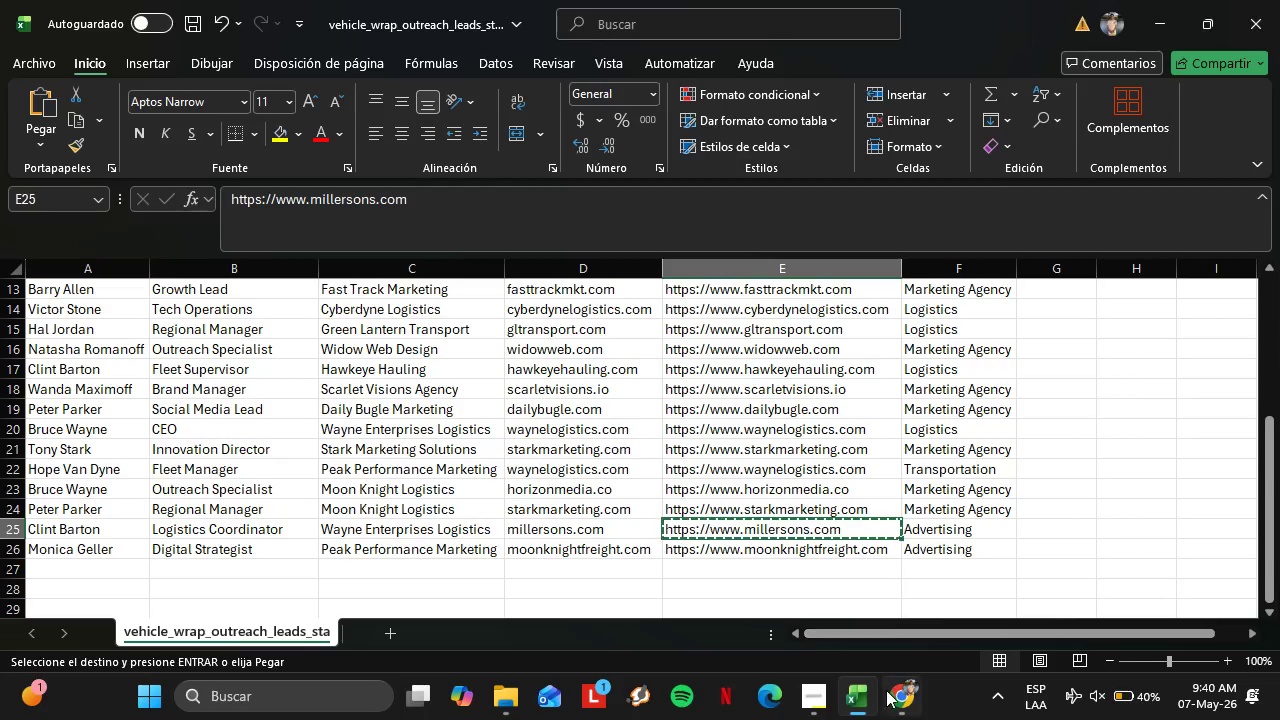 
left_click([887, 690])
 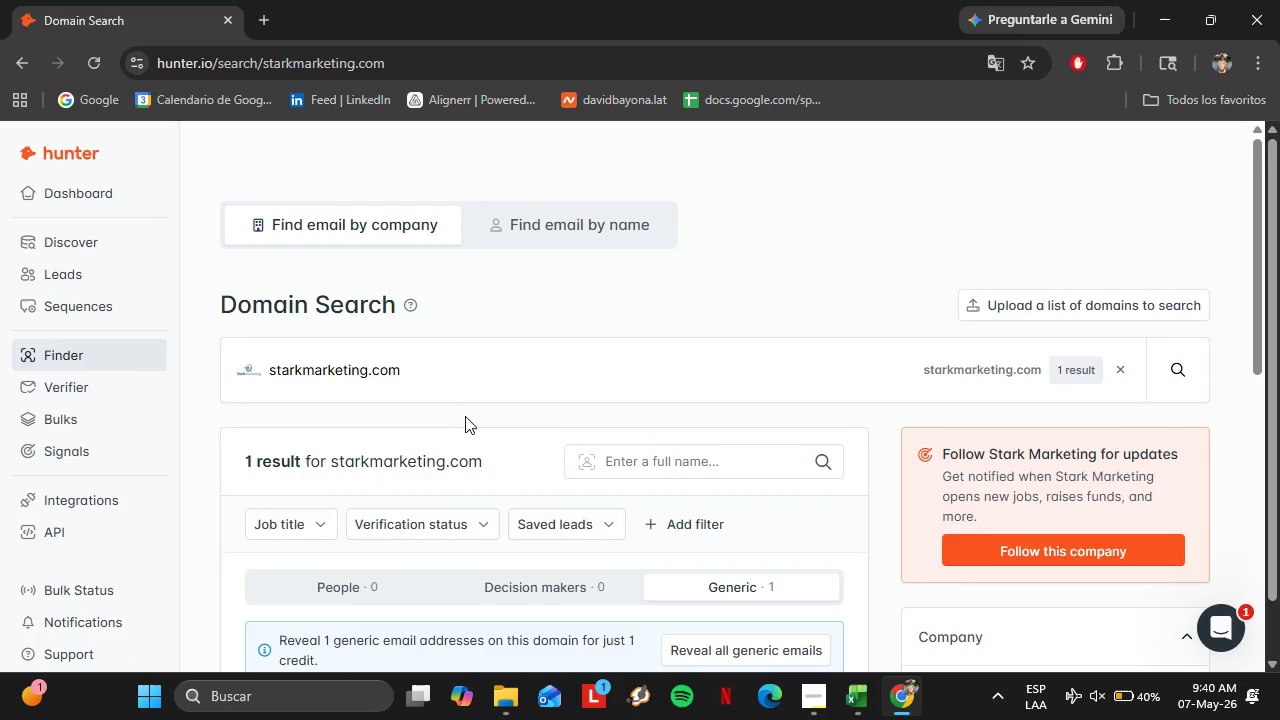 
left_click_drag(start_coordinate=[448, 396], to_coordinate=[268, 386])
 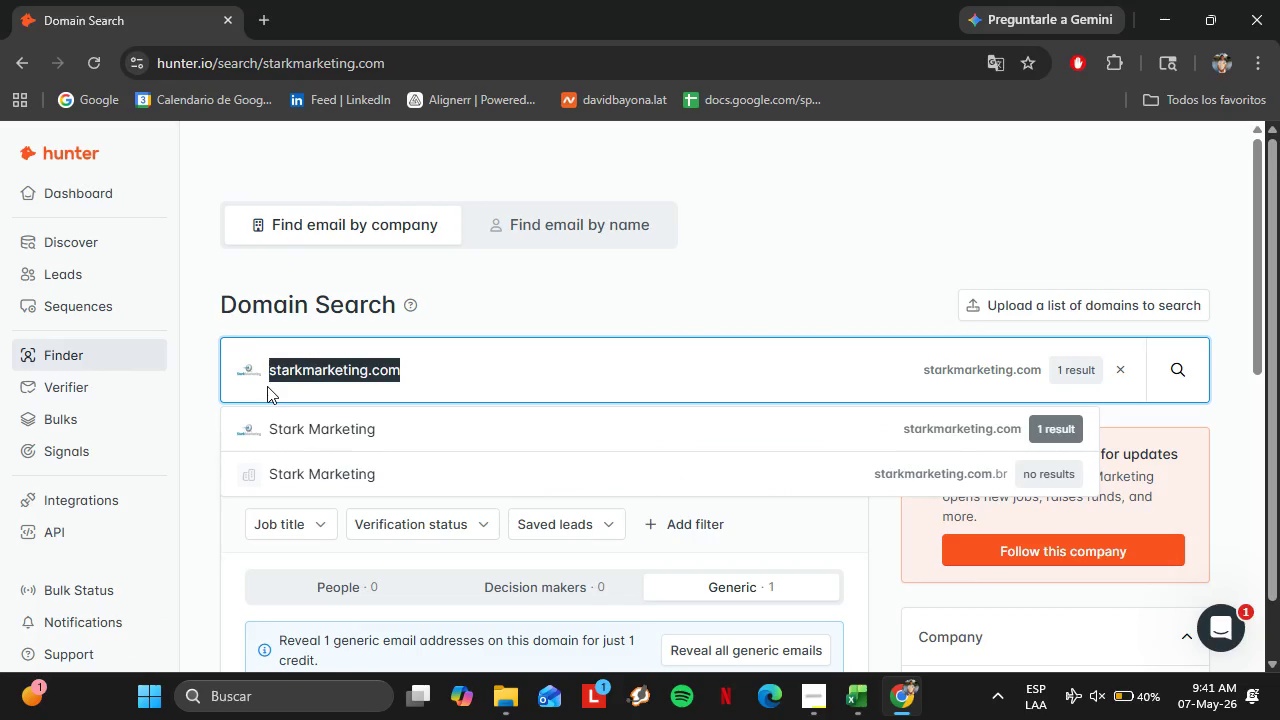 
key(Control+ControlLeft)
 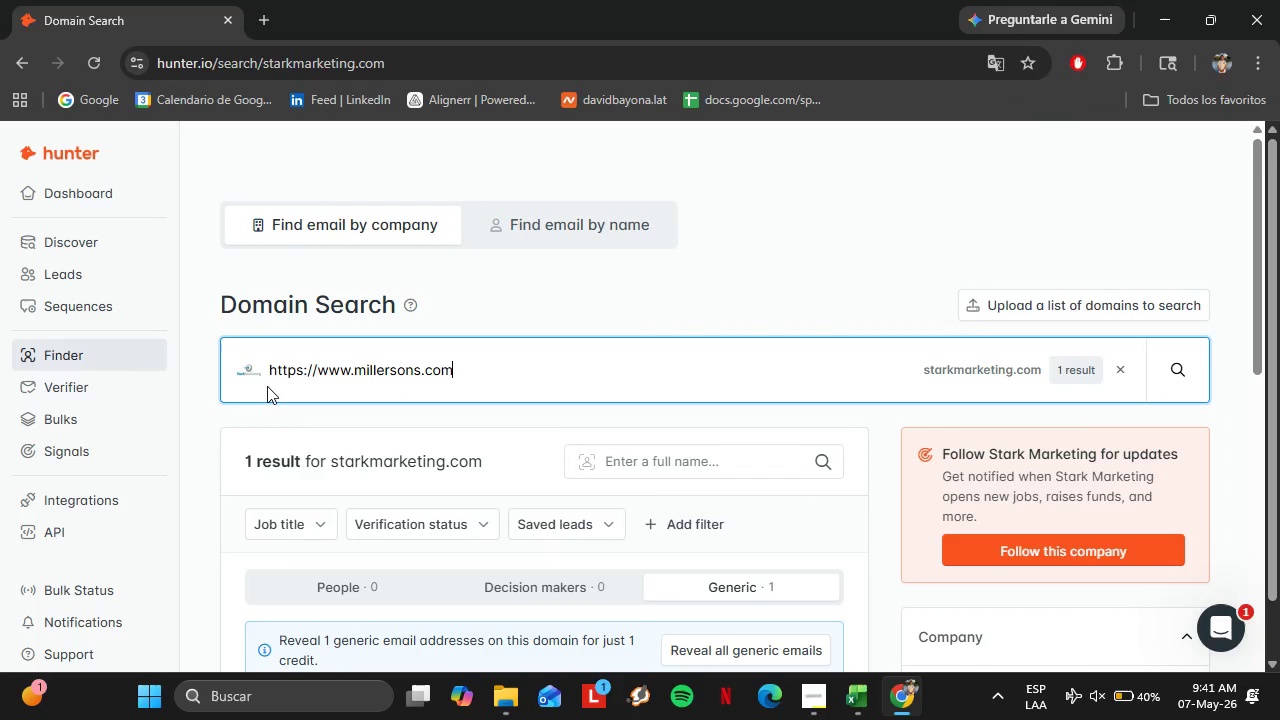 
key(Control+V)
 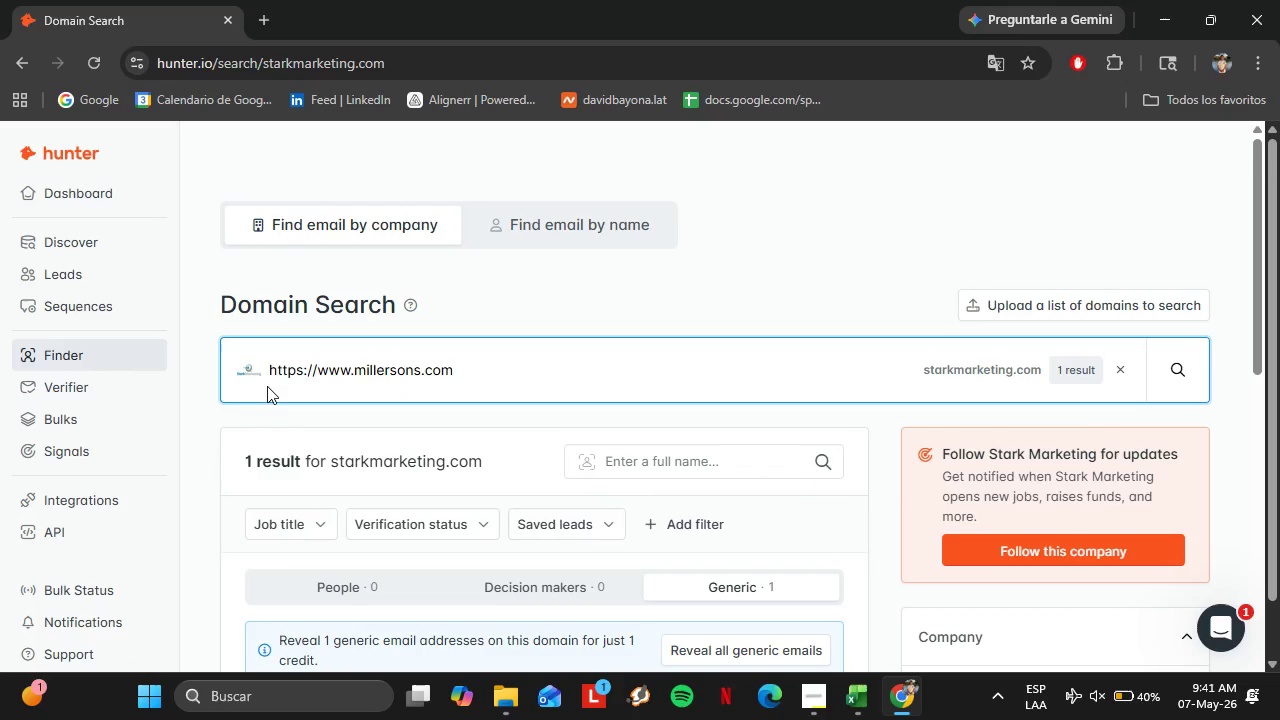 
key(Enter)
 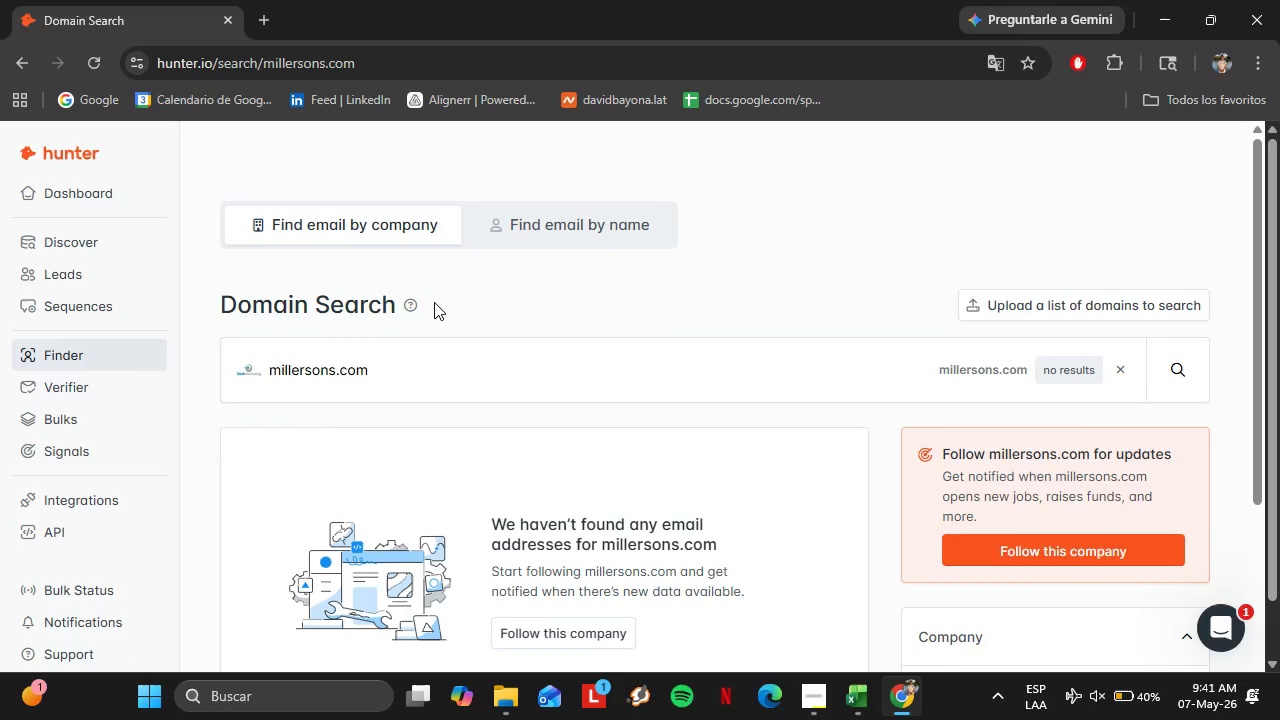 
scroll: coordinate [438, 302], scroll_direction: down, amount: 2.0
 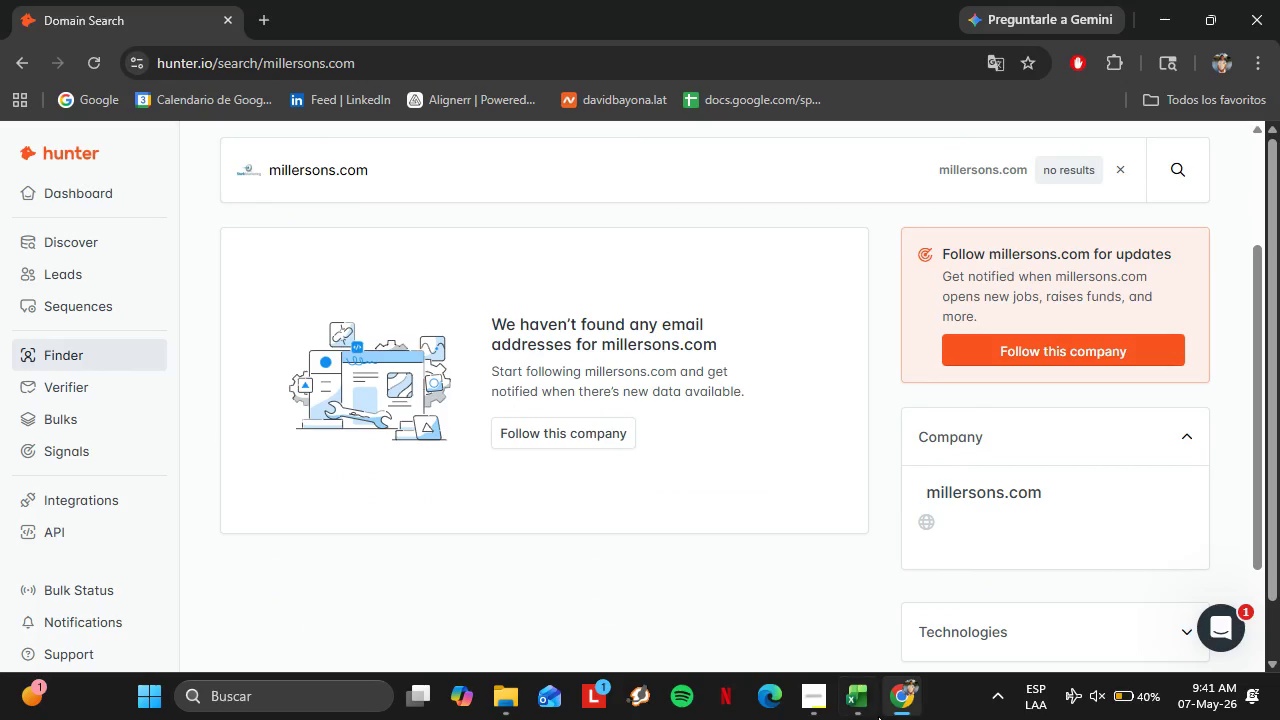 
left_click([872, 716])
 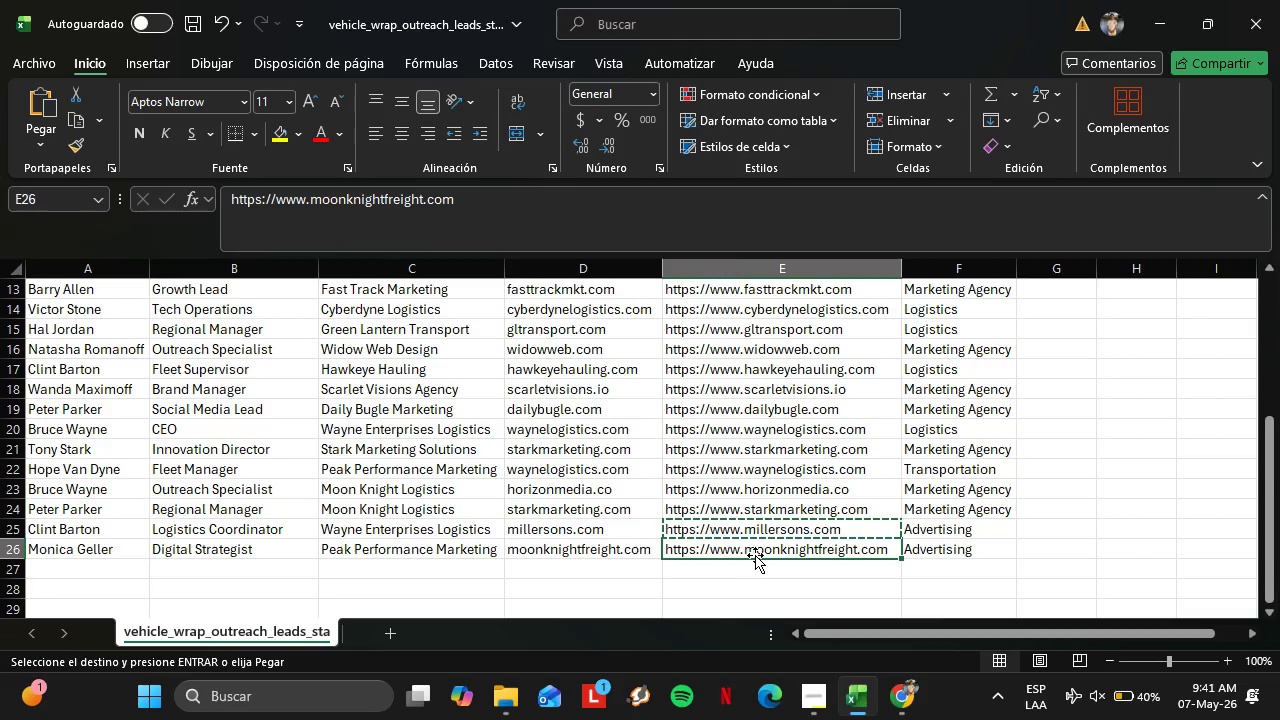 
key(Control+C)
 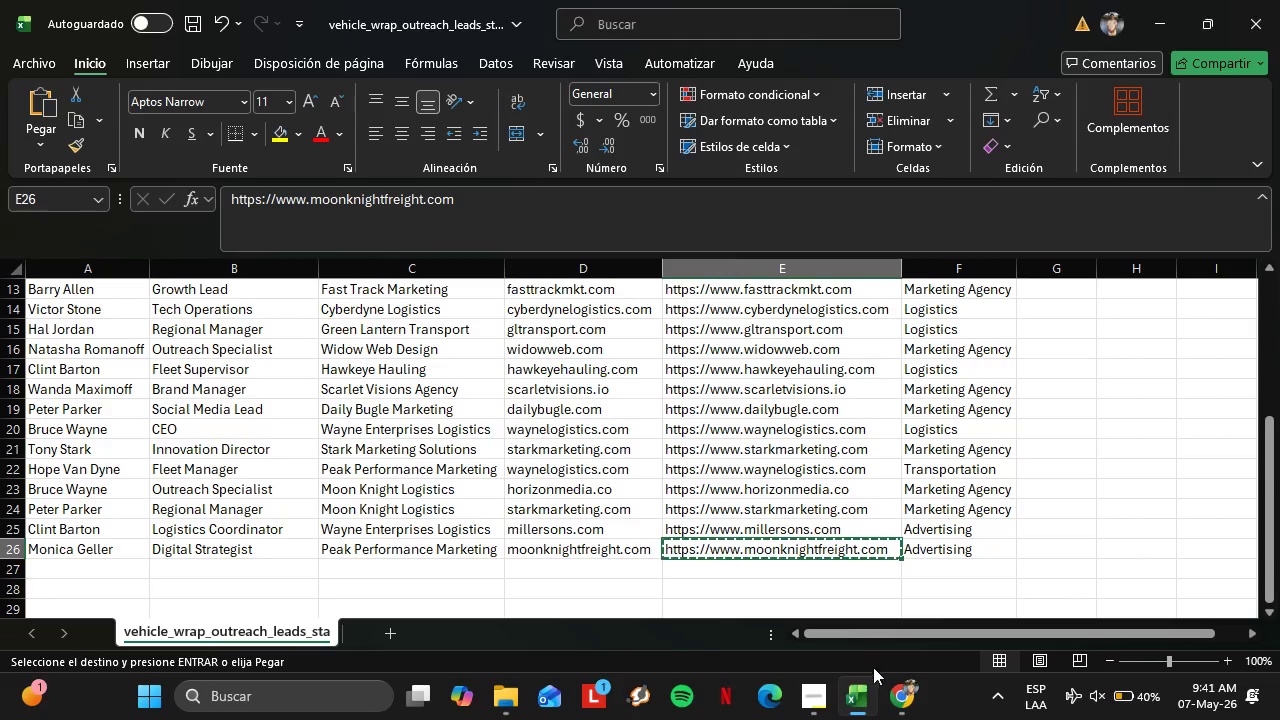 
left_click([897, 680])
 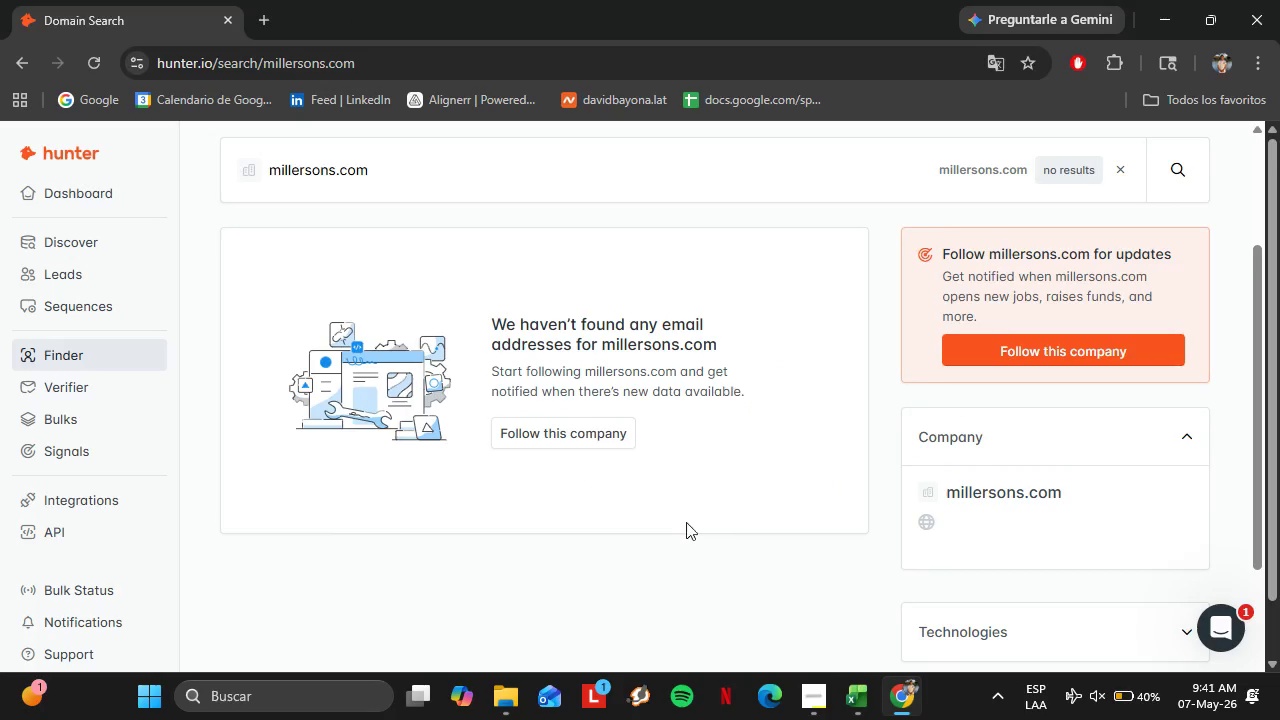 
scroll: coordinate [631, 520], scroll_direction: up, amount: 4.0
 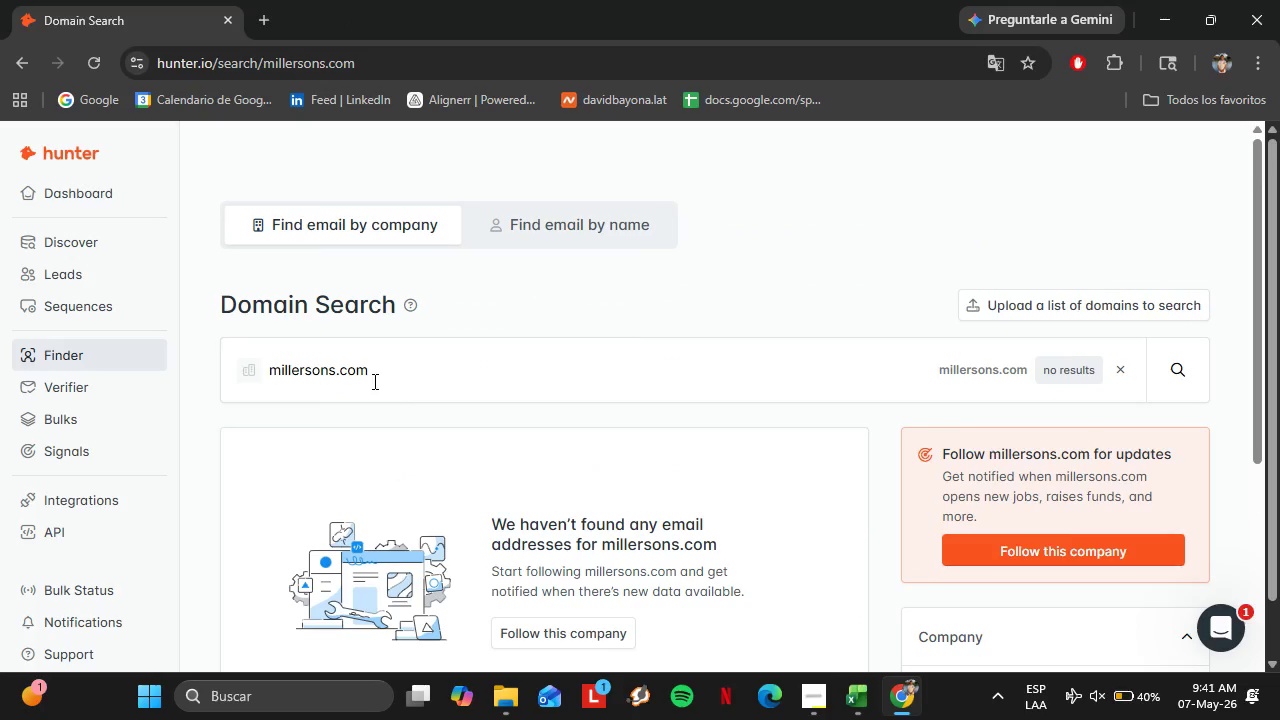 
left_click_drag(start_coordinate=[373, 381], to_coordinate=[252, 388])
 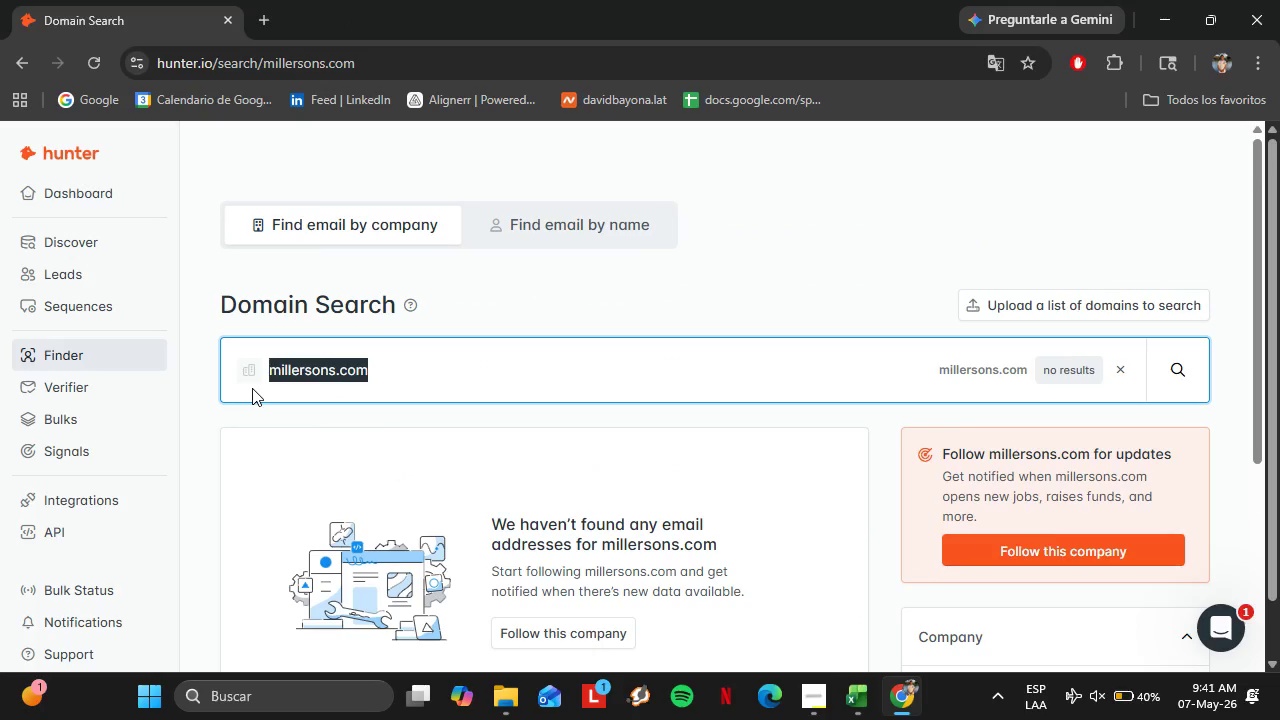 
key(Control+ControlLeft)
 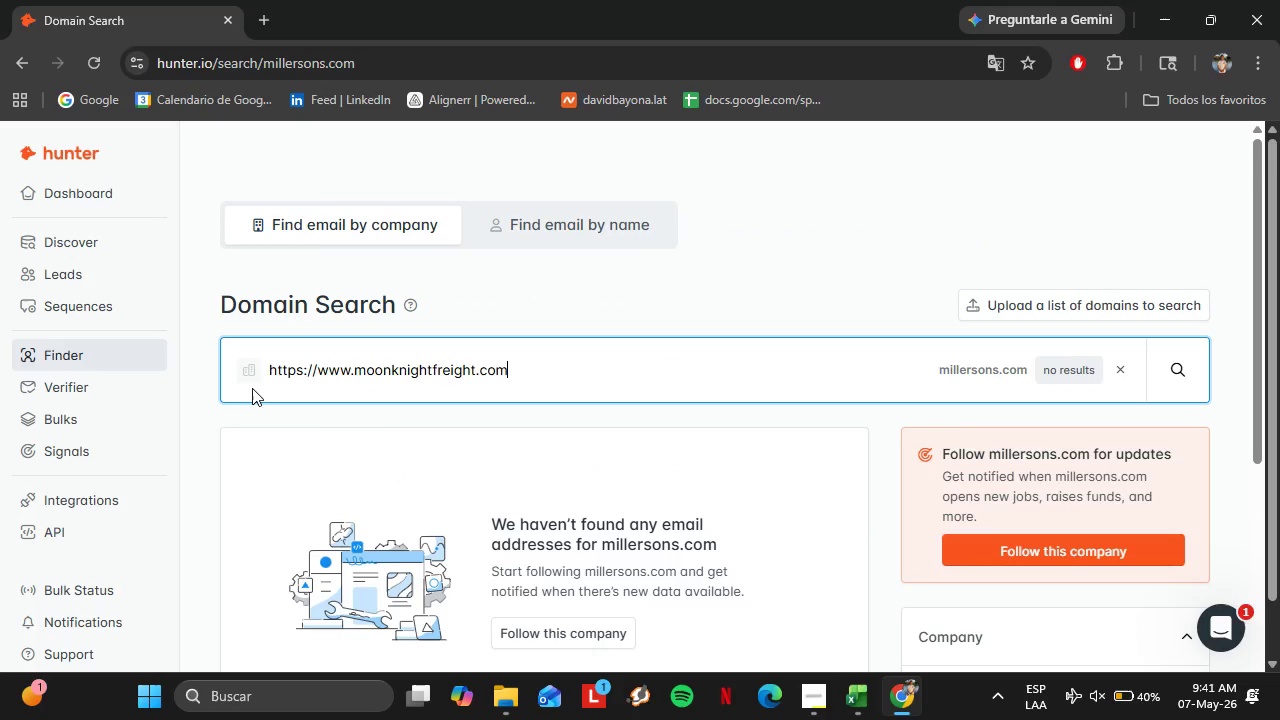 
key(Control+V)
 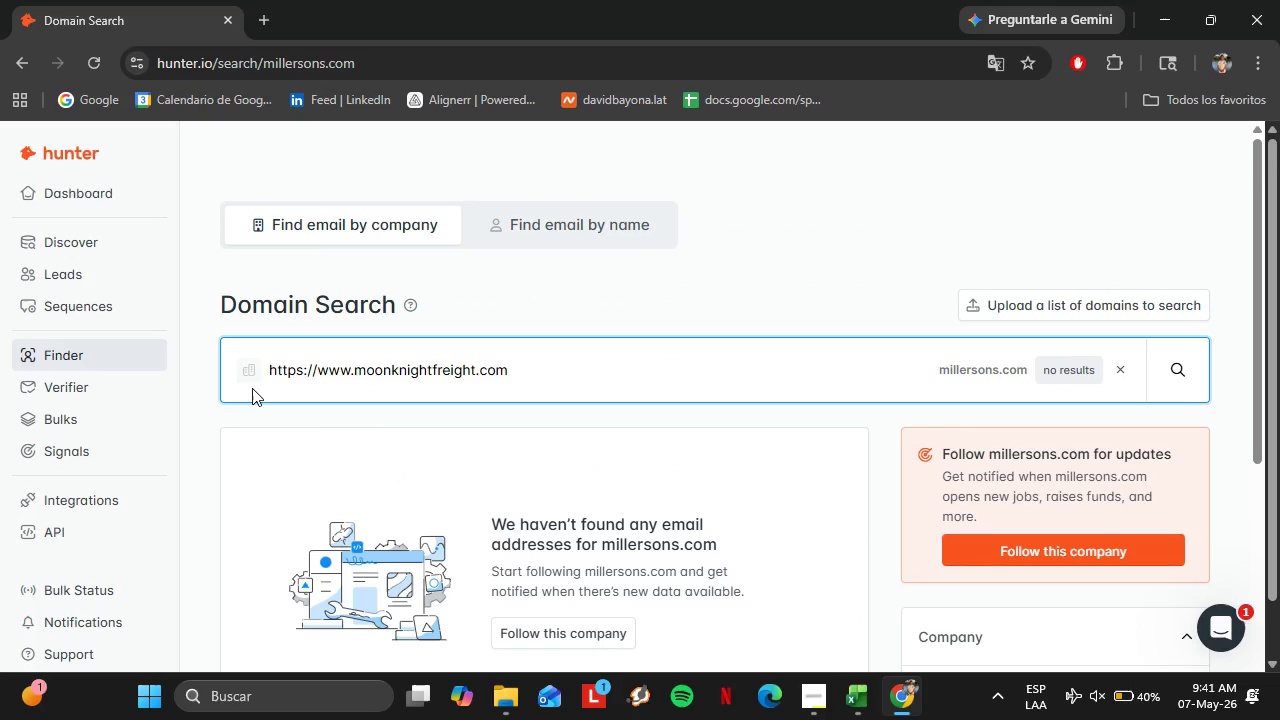 
key(Enter)
 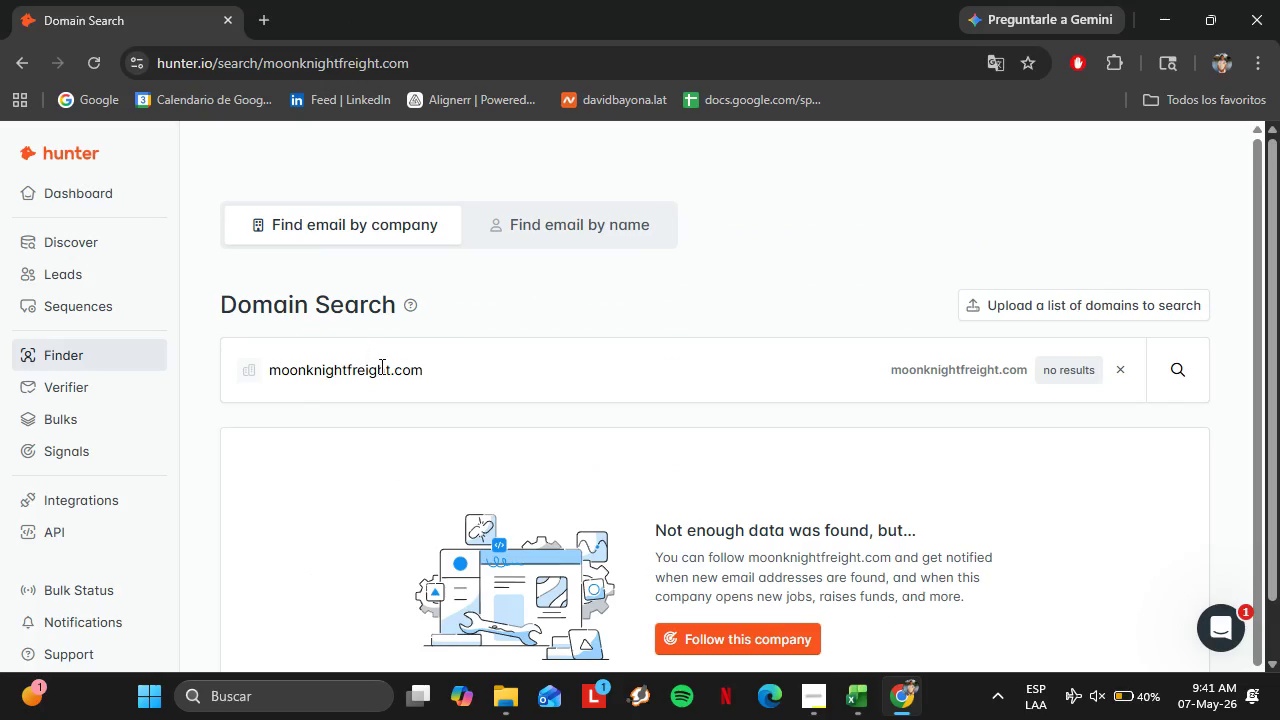 
scroll: coordinate [440, 370], scroll_direction: down, amount: 3.0
 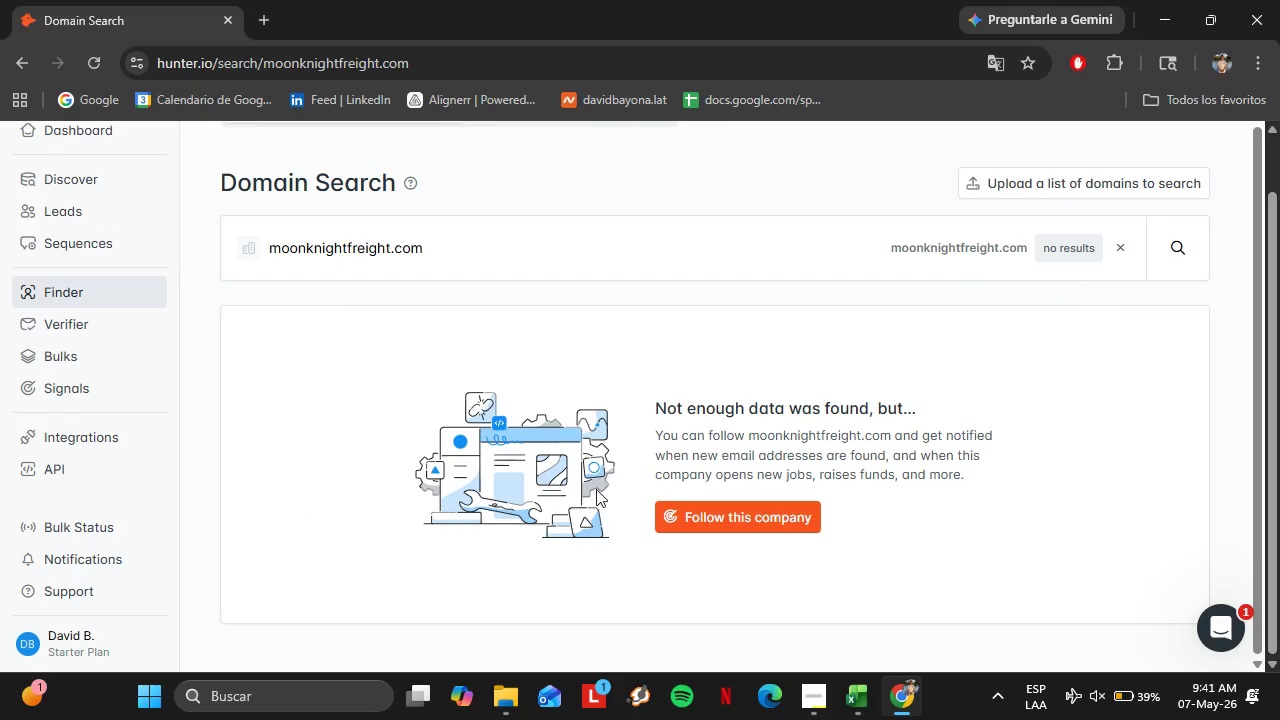 
scroll: coordinate [1051, 489], scroll_direction: up, amount: 13.0
 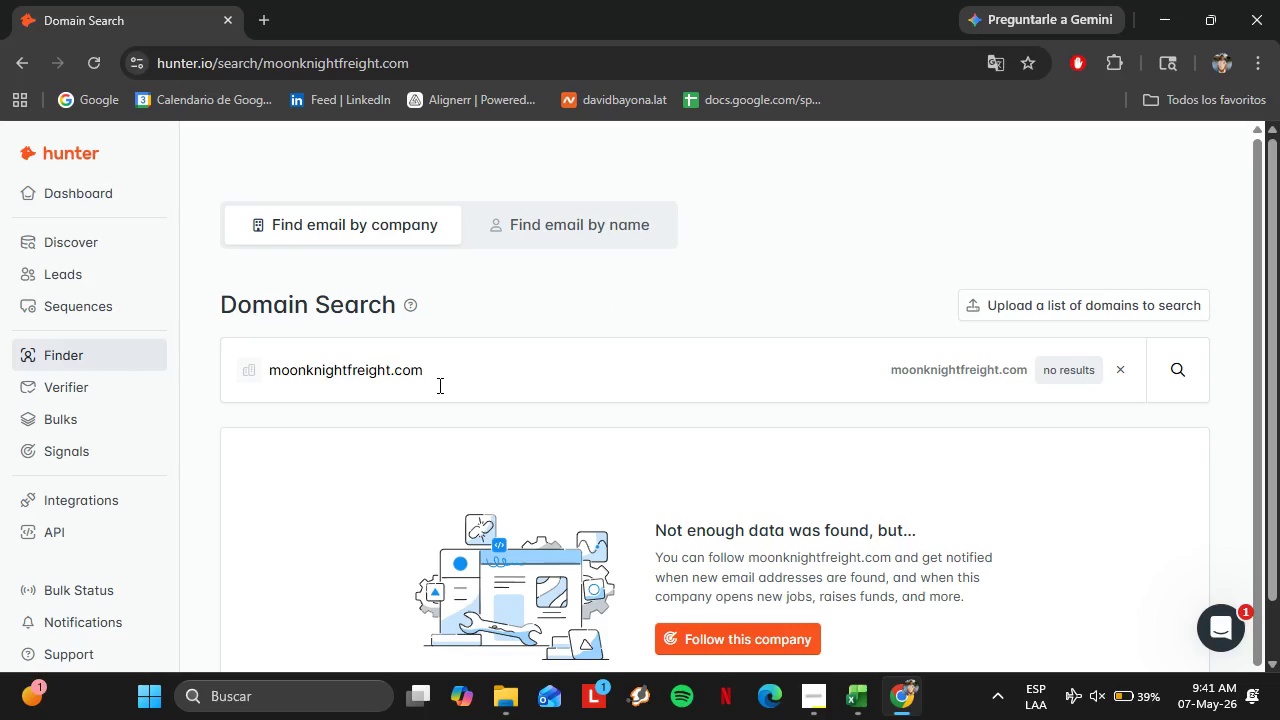 
wait(46.2)
 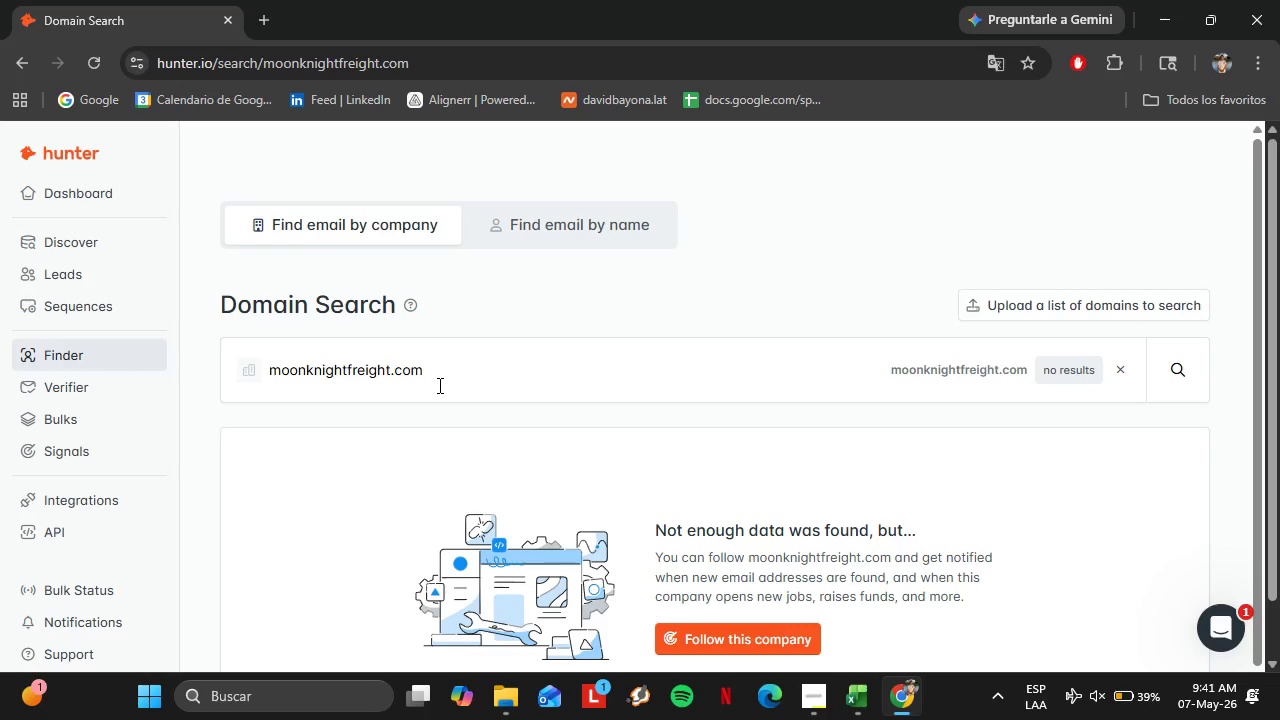 
scroll: coordinate [797, 410], scroll_direction: down, amount: 1.0
 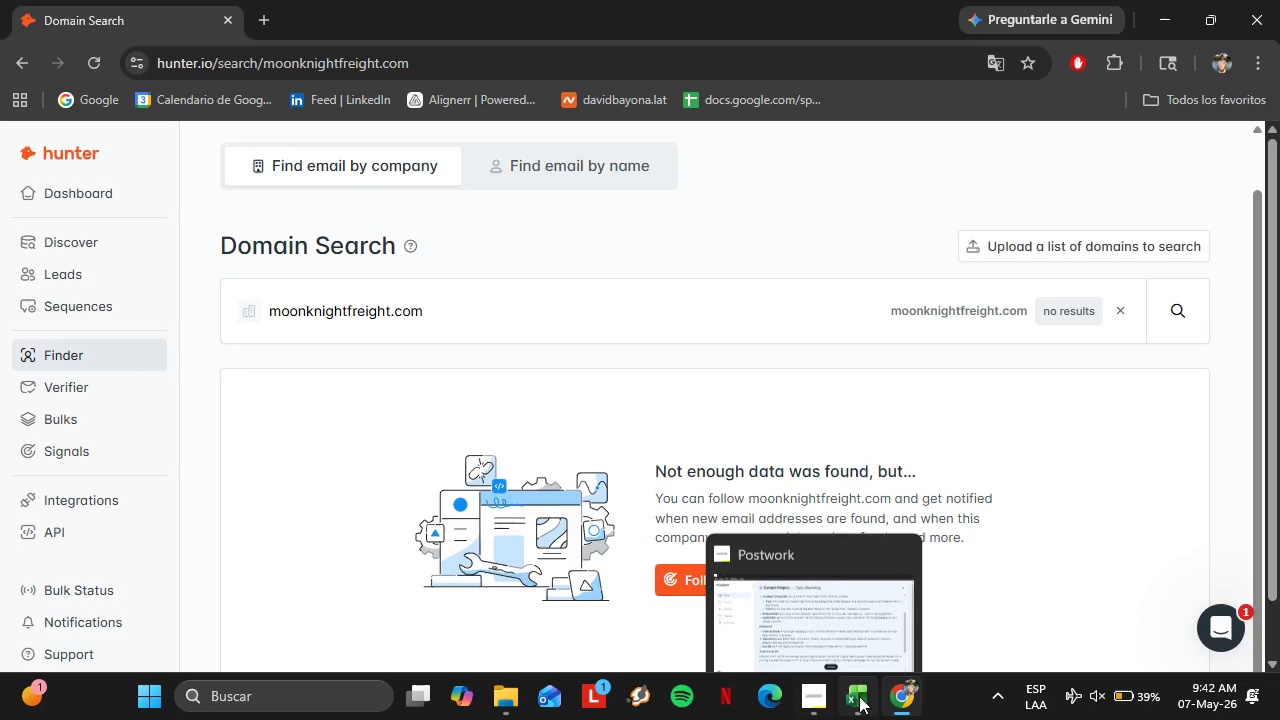 
left_click([859, 696])
 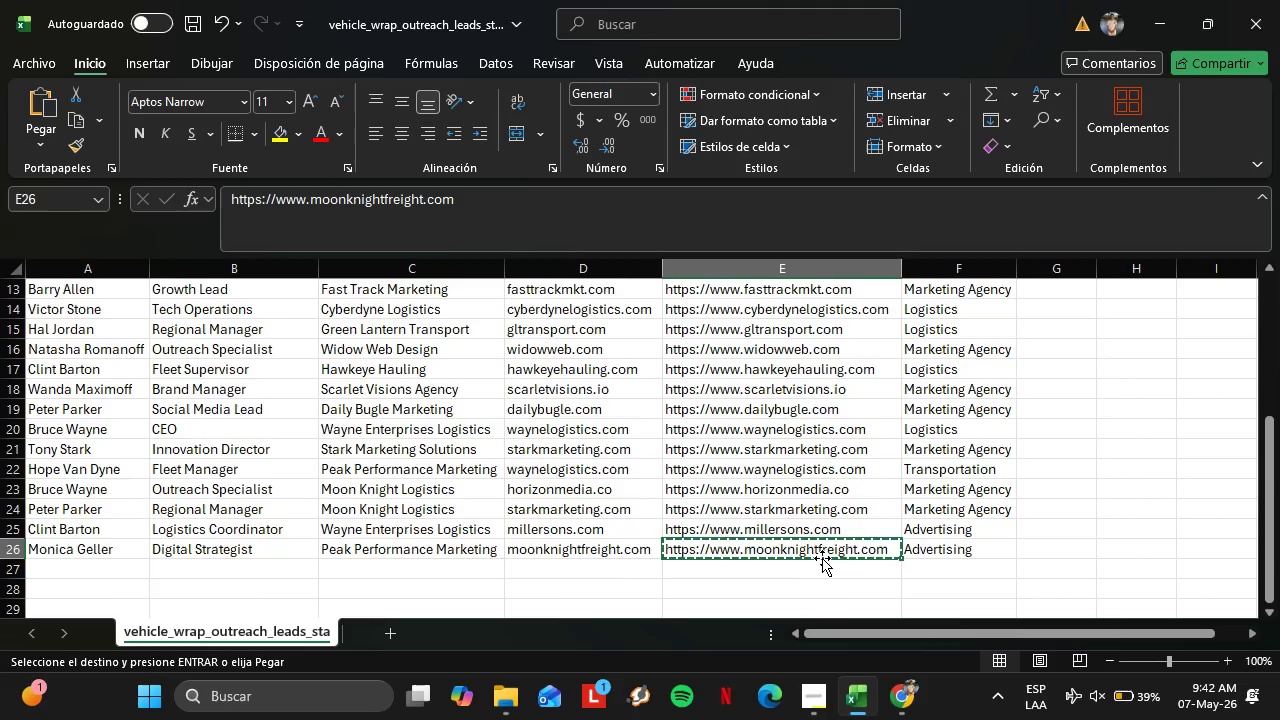 
scroll: coordinate [828, 570], scroll_direction: up, amount: 8.0
 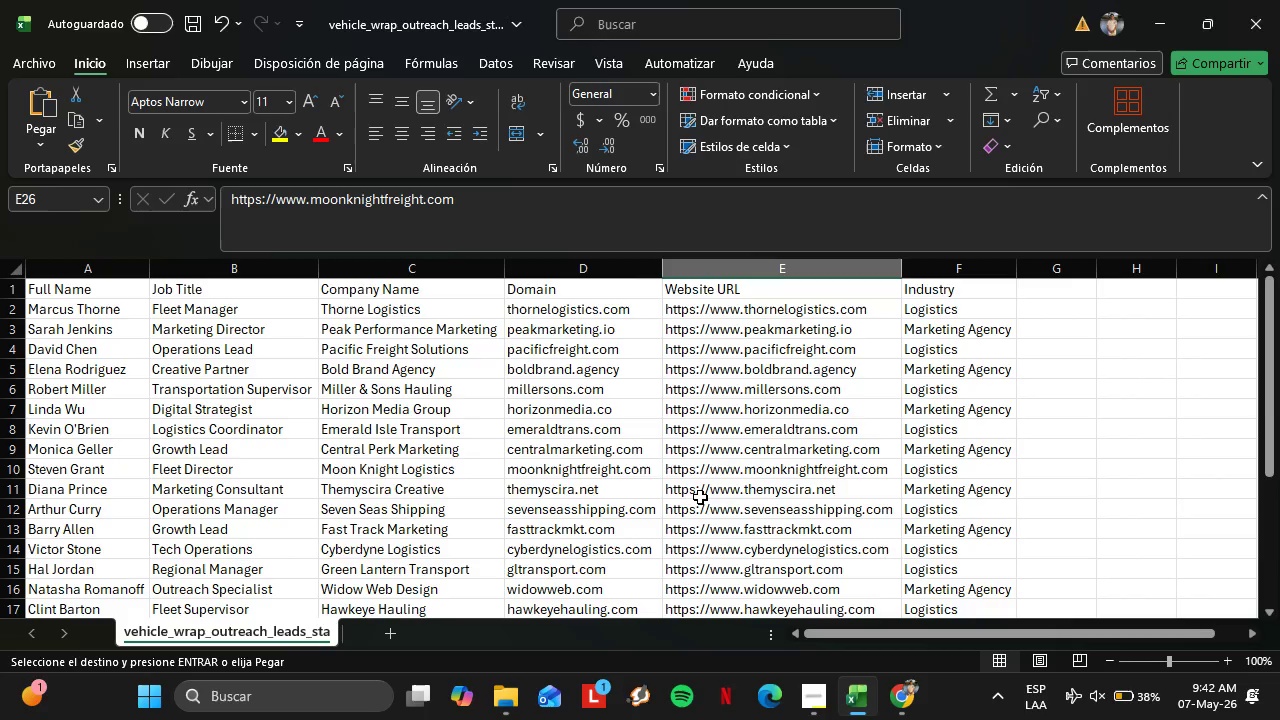 
wait(14.57)
 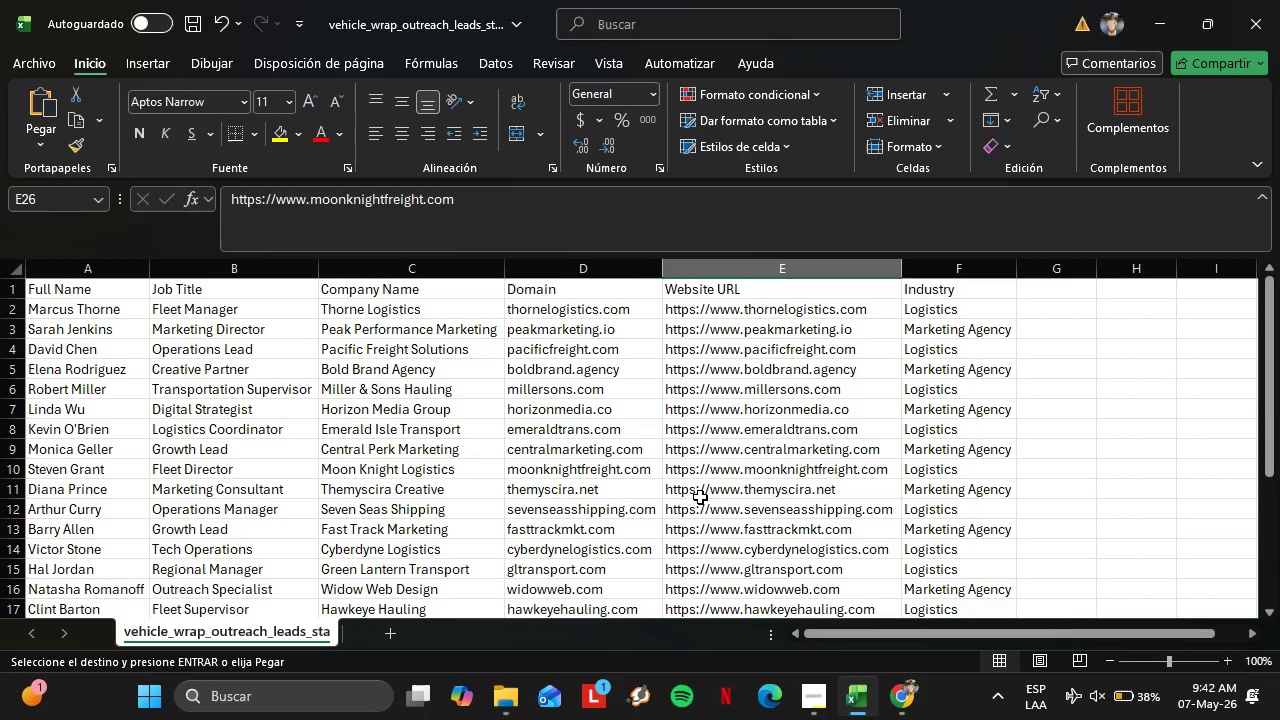 
scroll: coordinate [897, 564], scroll_direction: down, amount: 3.0
 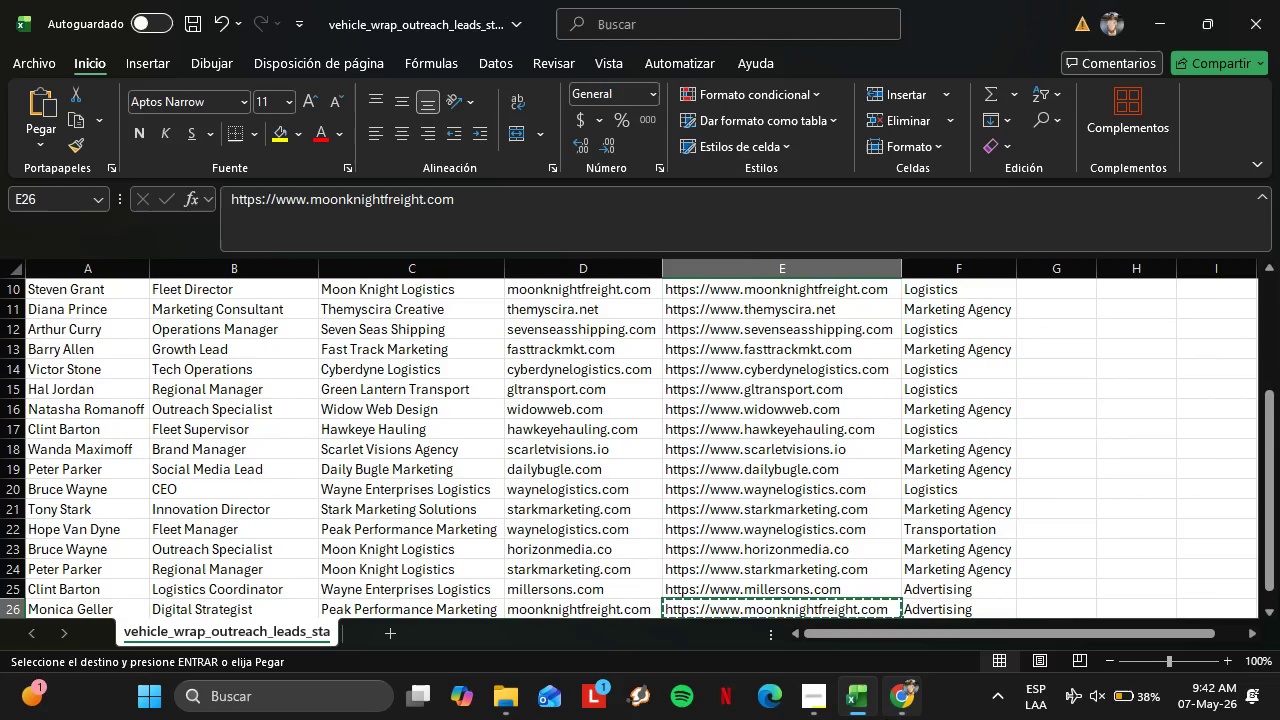 
left_click([886, 719])
 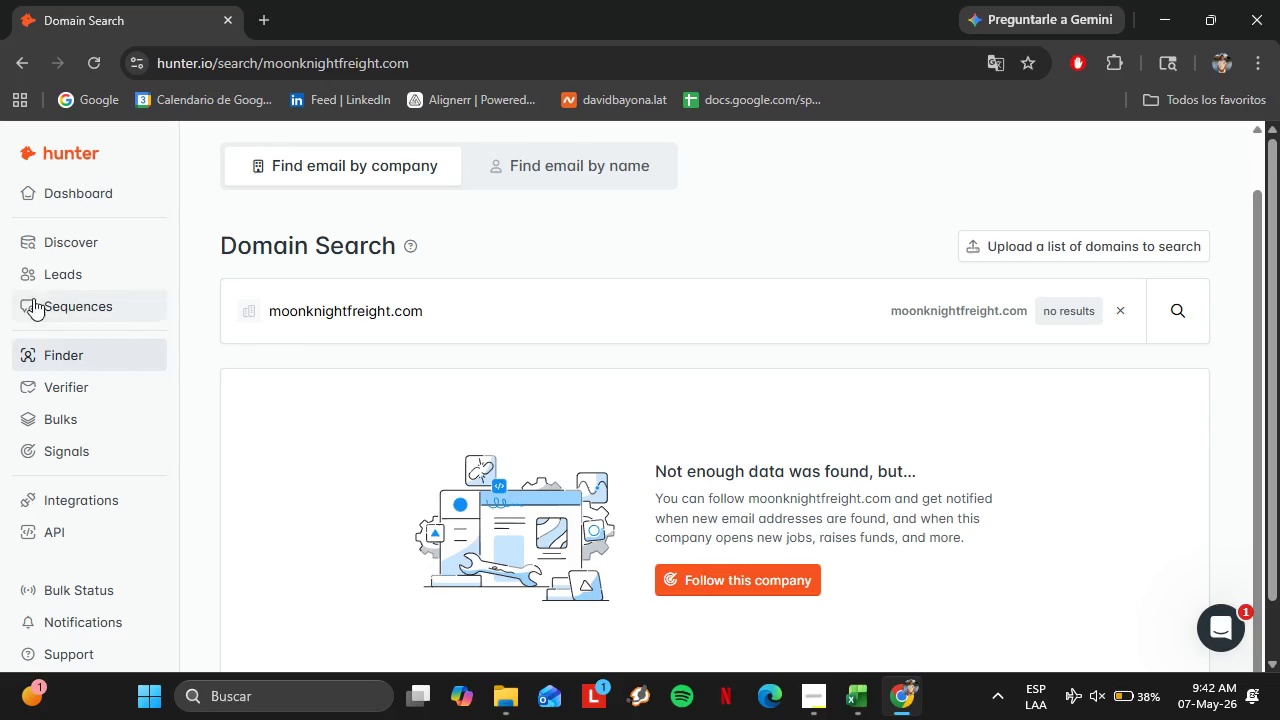 
left_click([97, 273])
 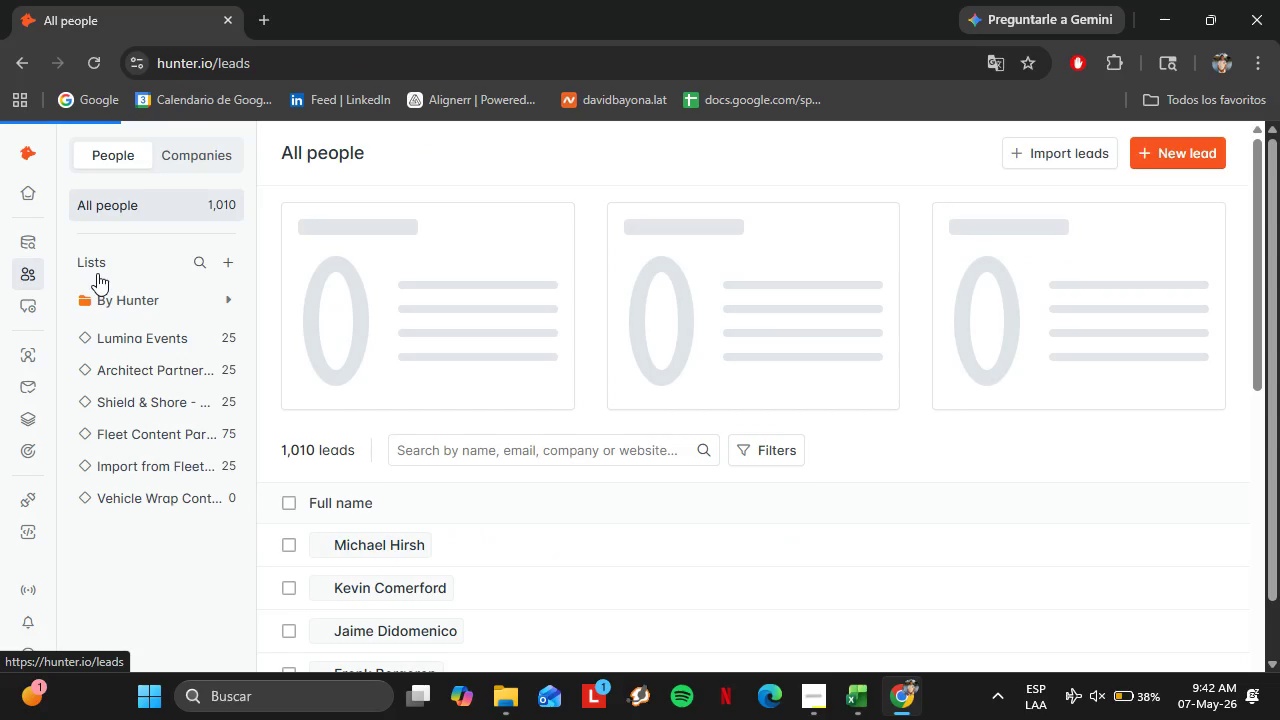 
left_click([865, 696])
 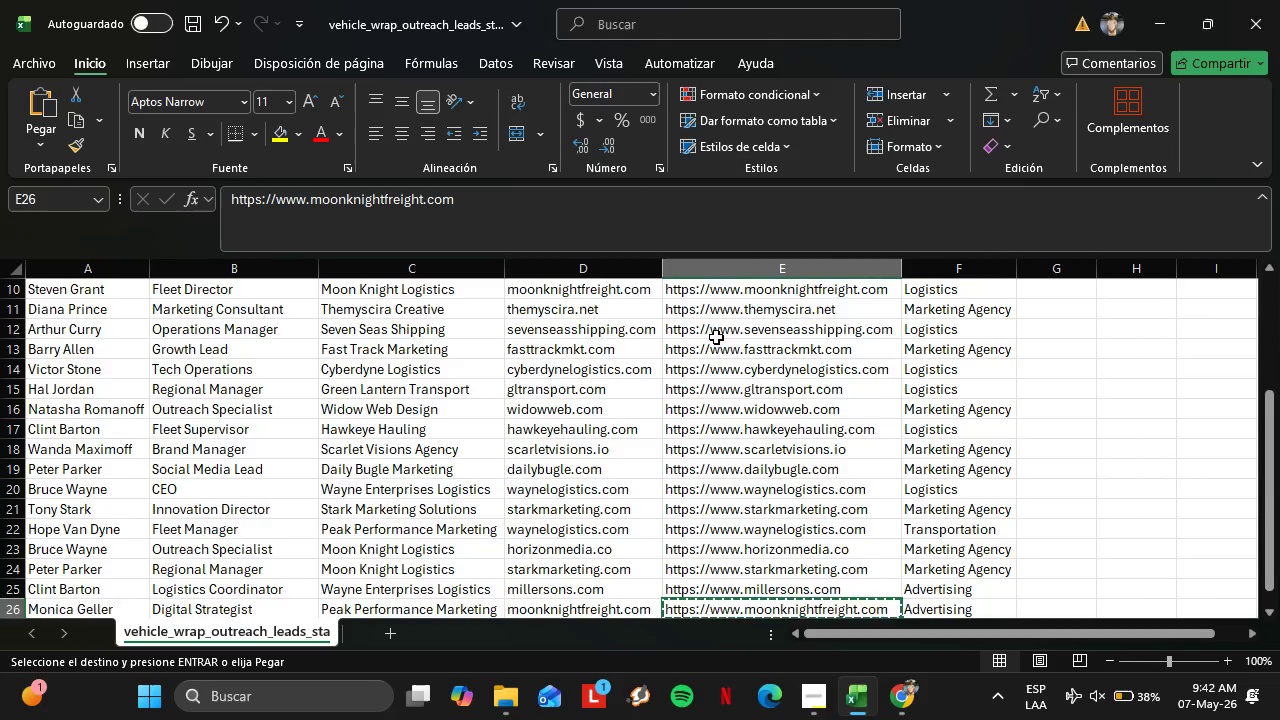 
scroll: coordinate [748, 343], scroll_direction: up, amount: 4.0
 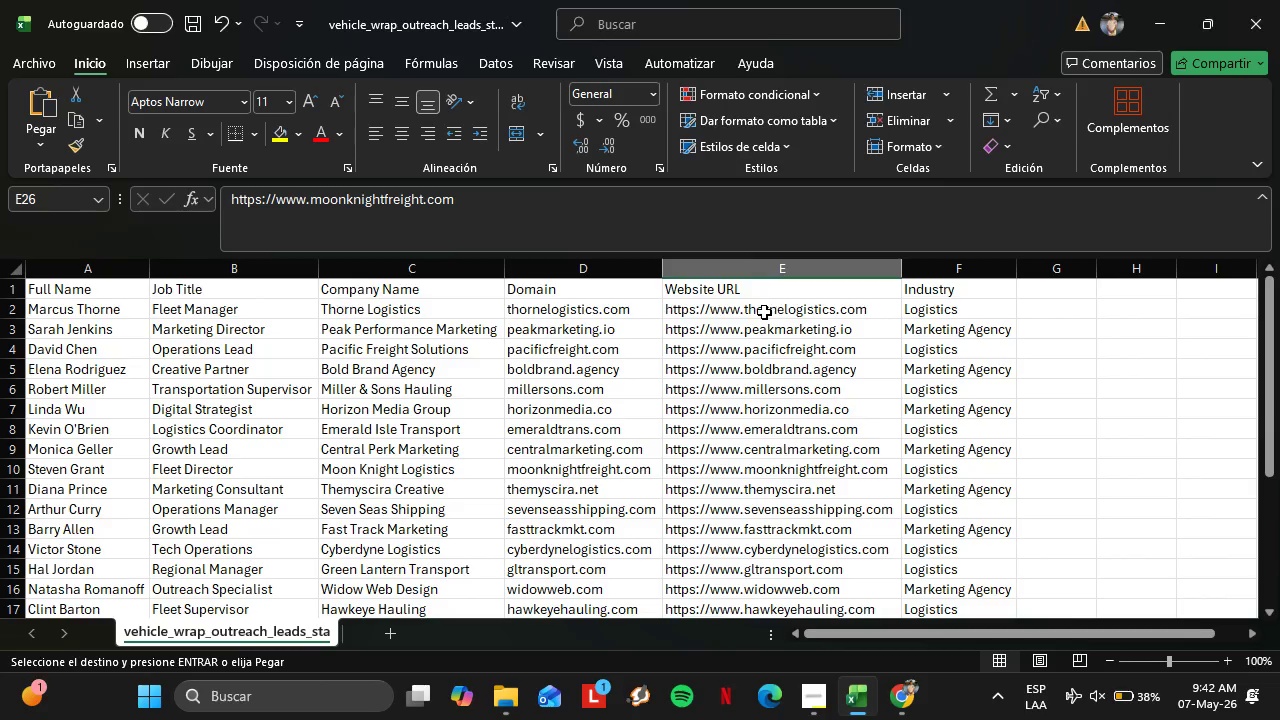 
left_click([764, 312])
 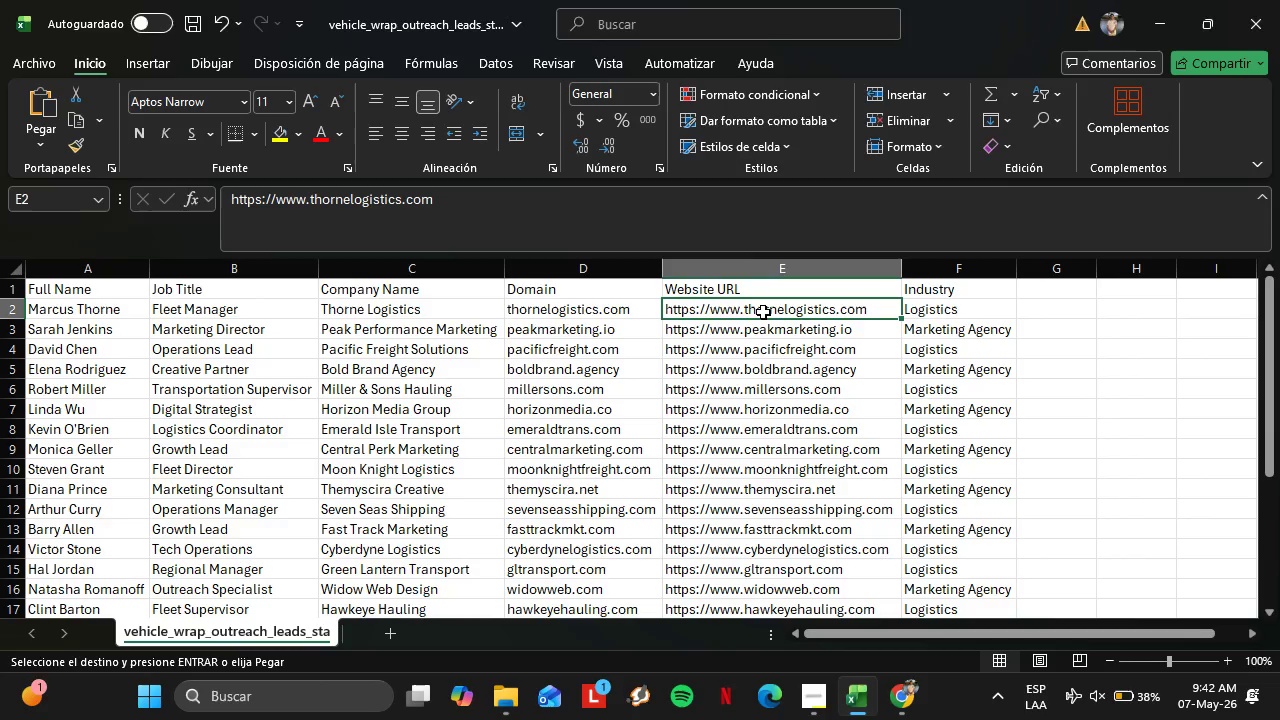 
key(Control+ControlLeft)
 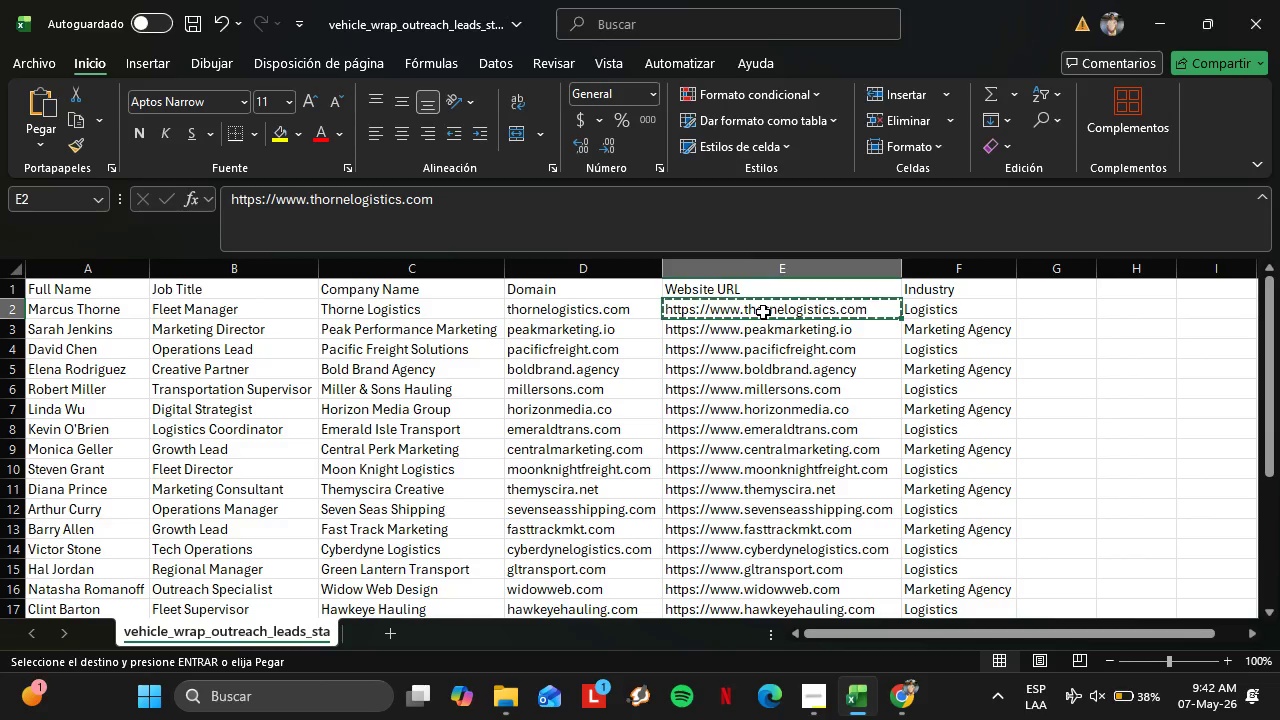 
key(Control+C)
 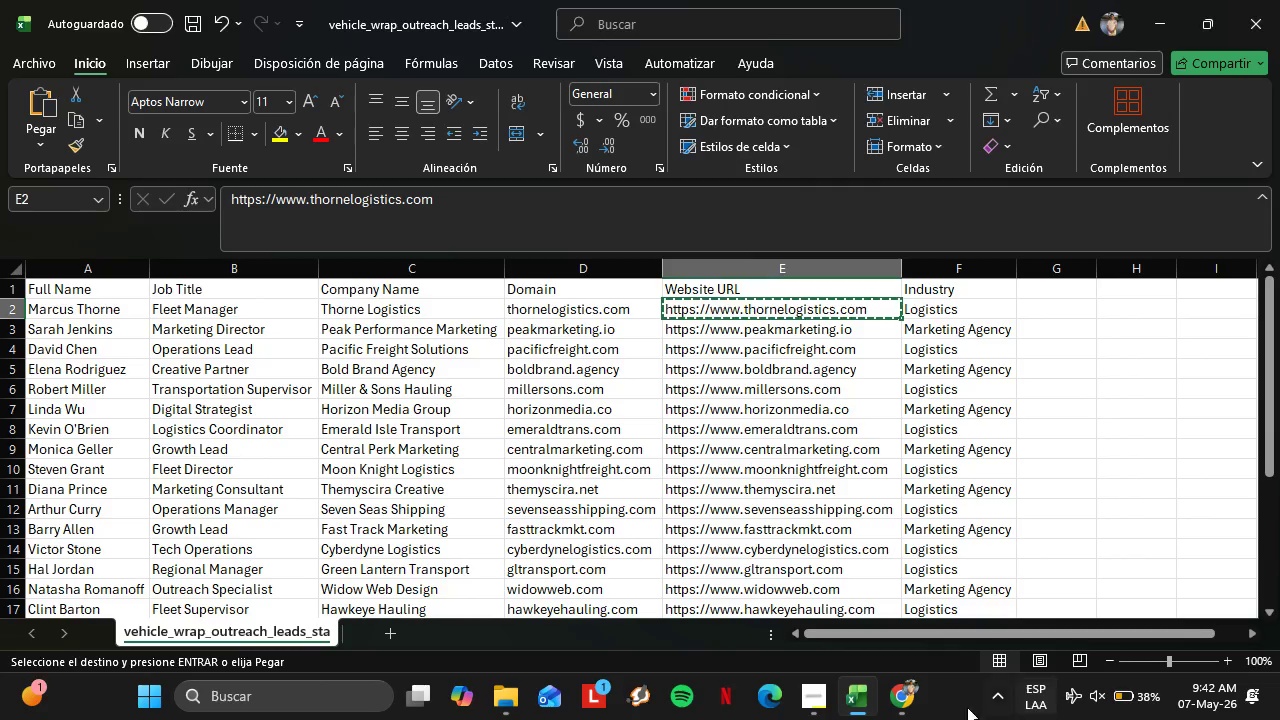 
left_click([891, 706])
 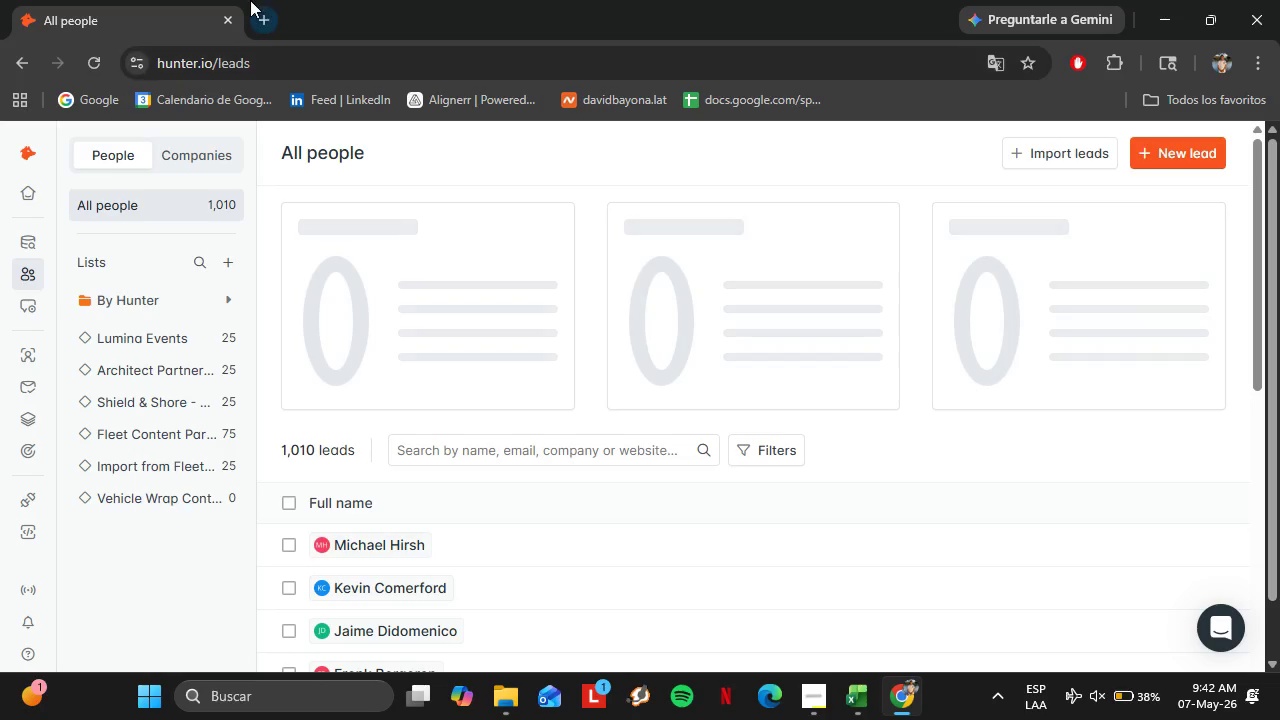 
left_click([261, 10])
 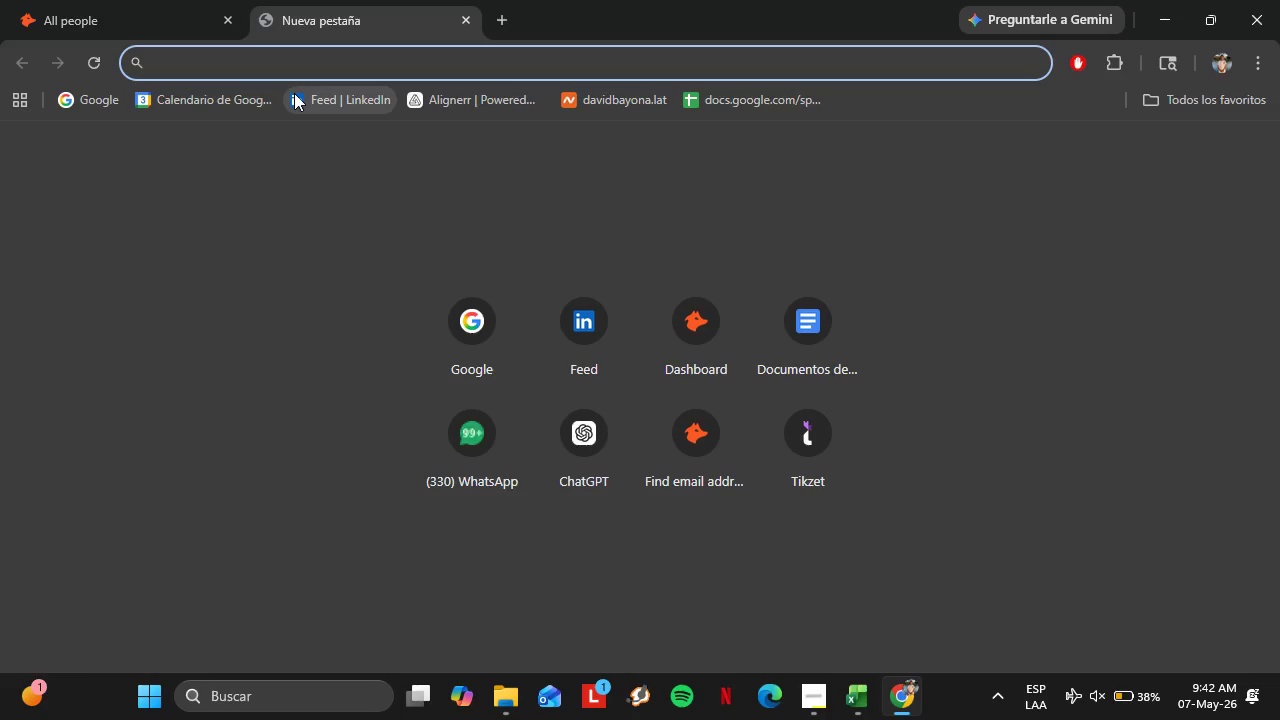 
key(Control+ControlLeft)
 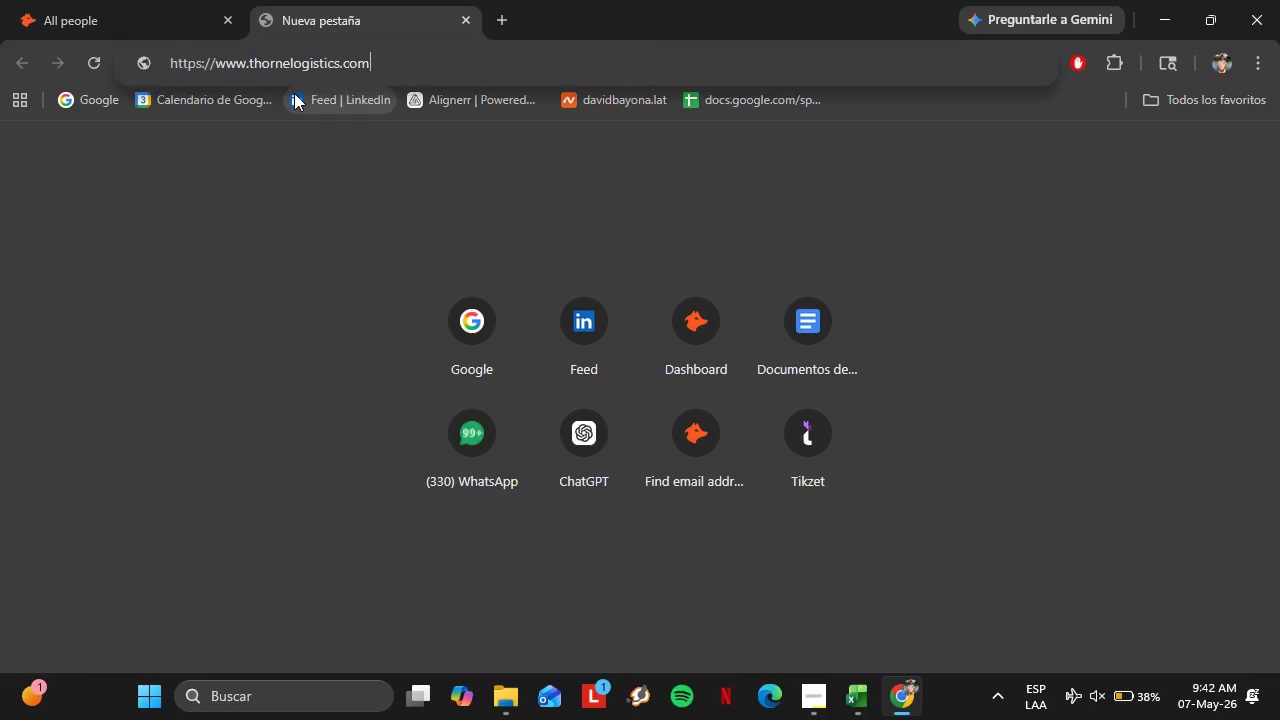 
key(Control+V)
 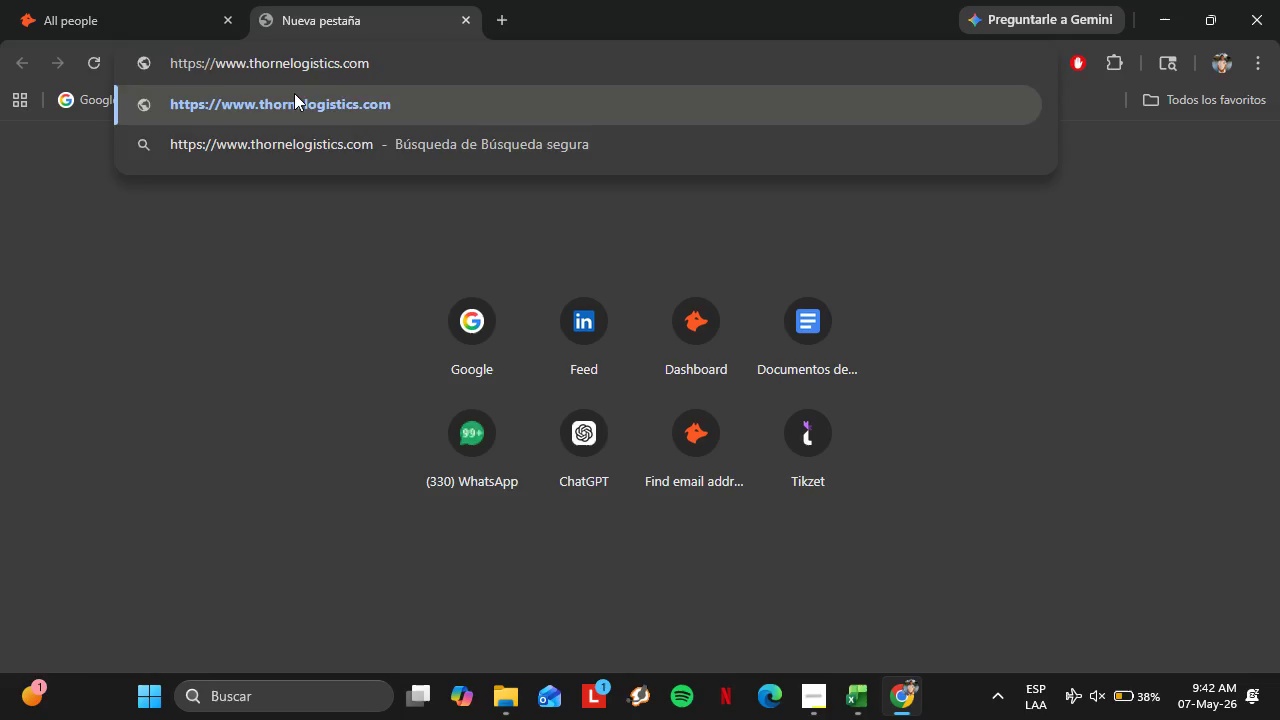 
key(Enter)
 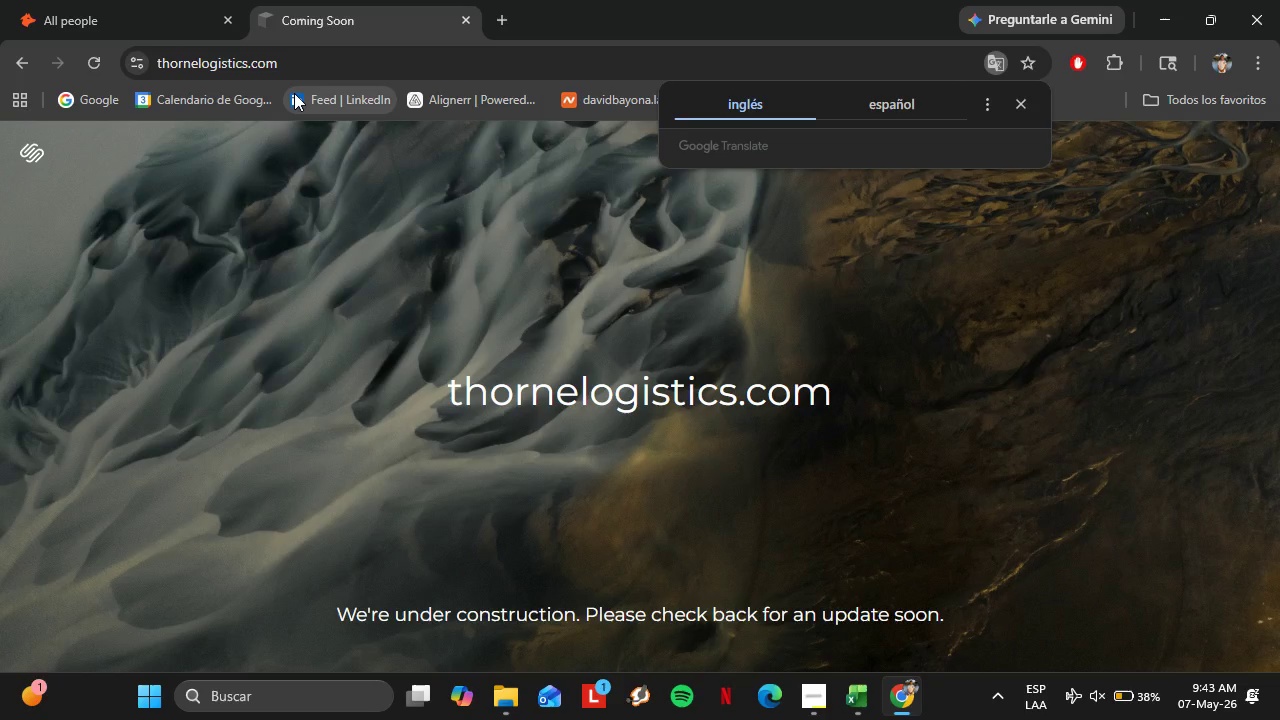 
wait(31.16)
 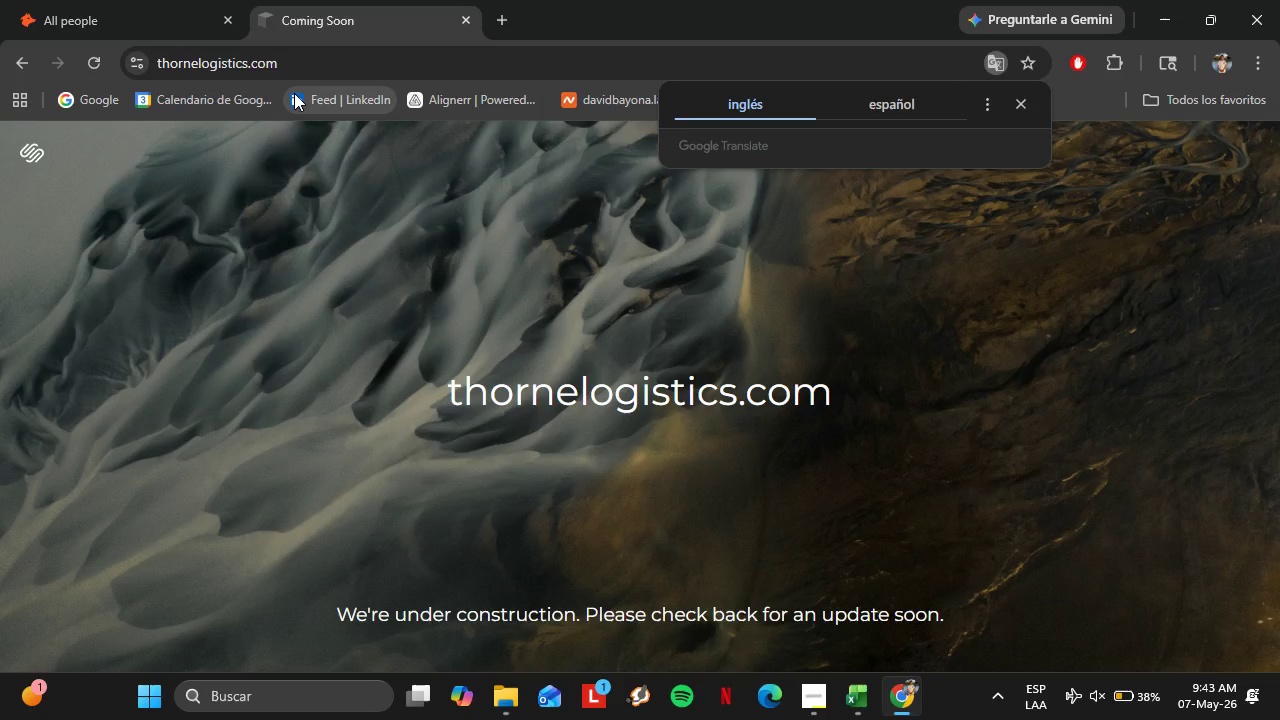 
scroll: coordinate [754, 582], scroll_direction: up, amount: 1.0
 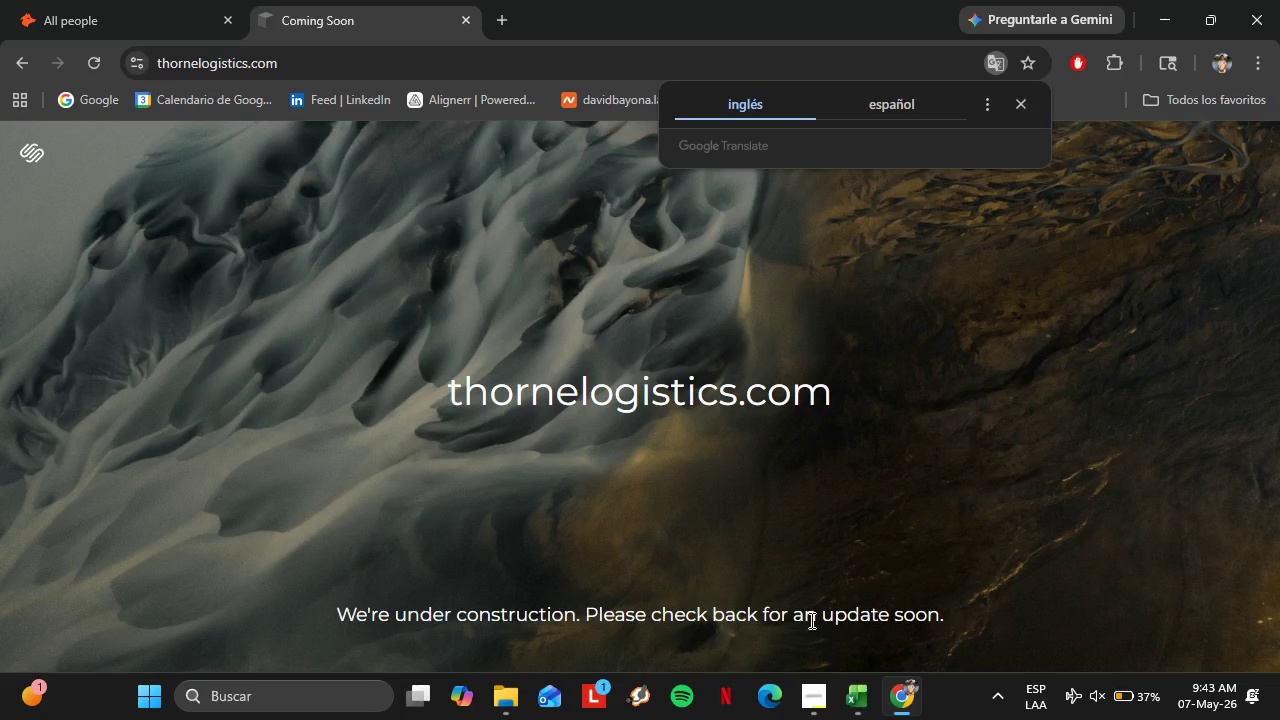 
wait(11.36)
 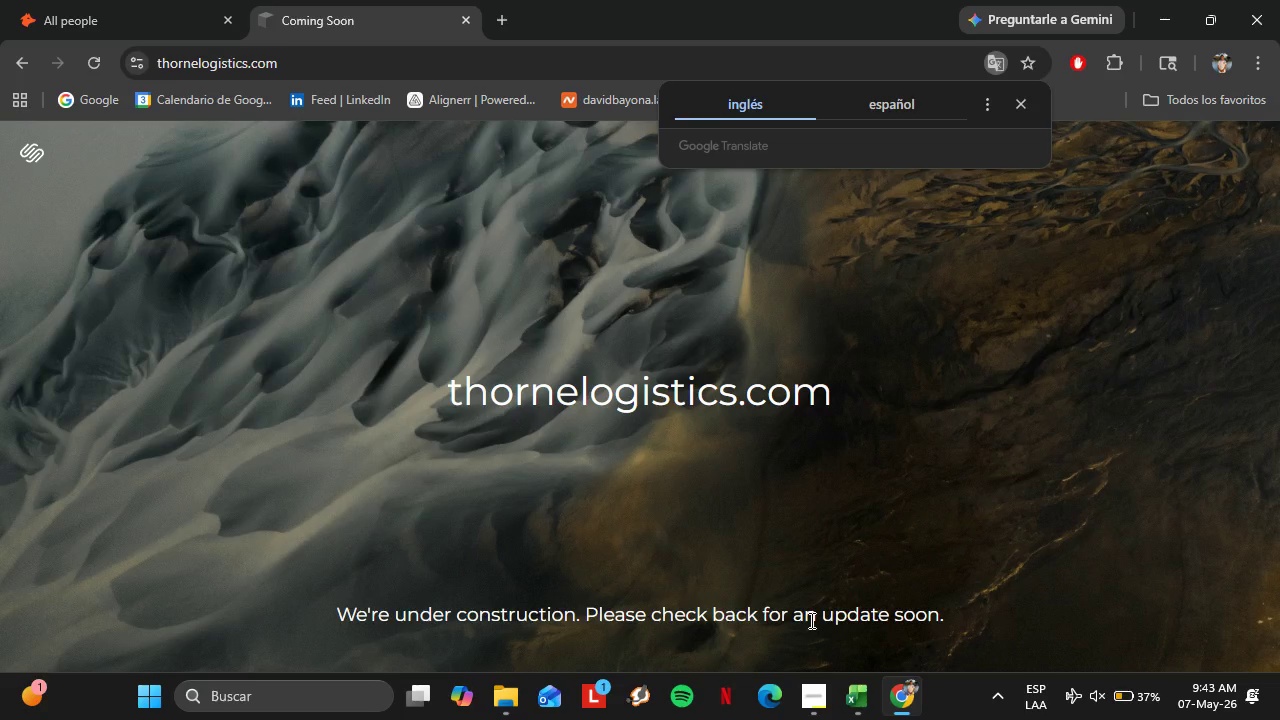 
left_click([1011, 97])
 